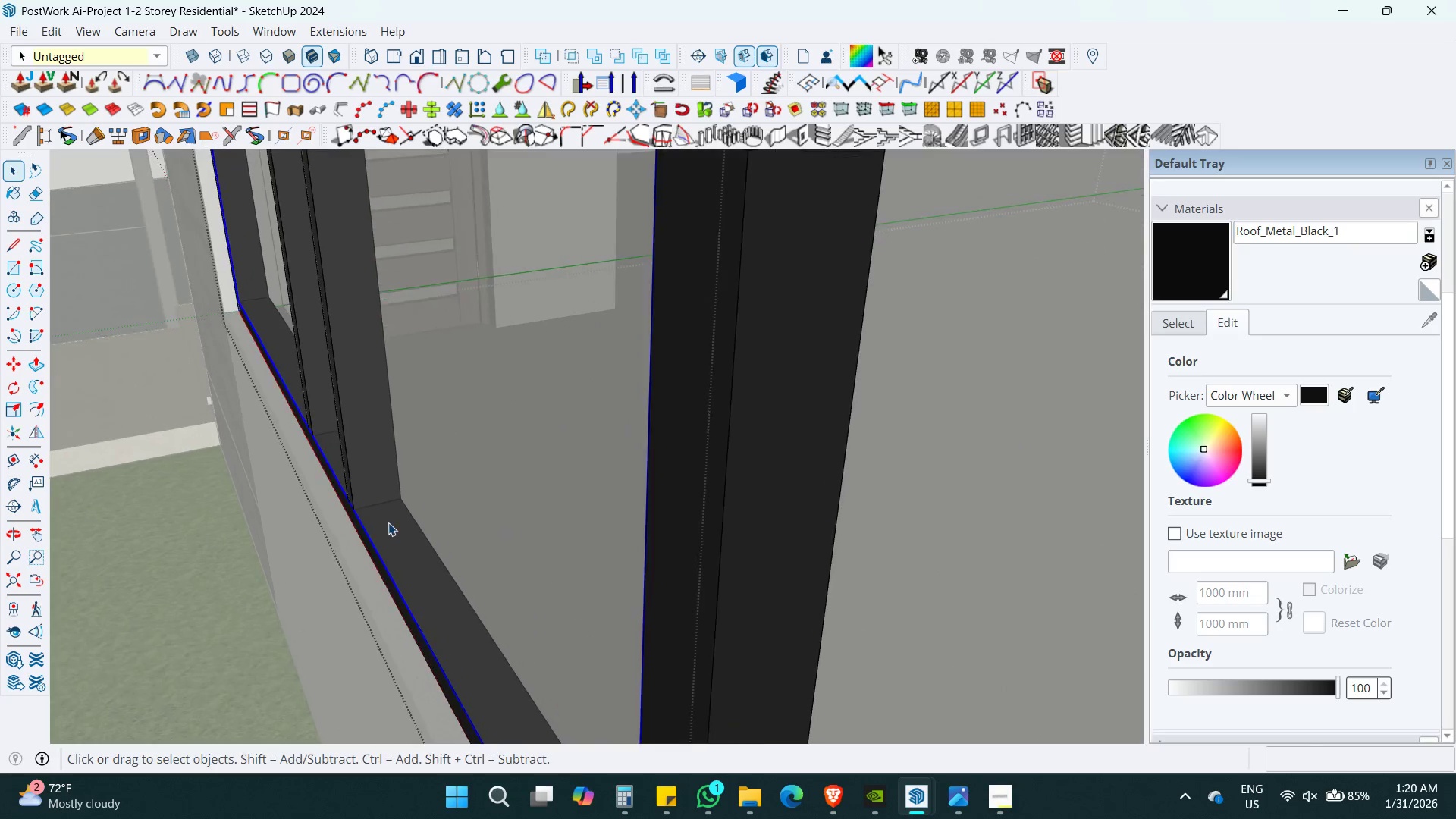 
left_click([358, 506])
 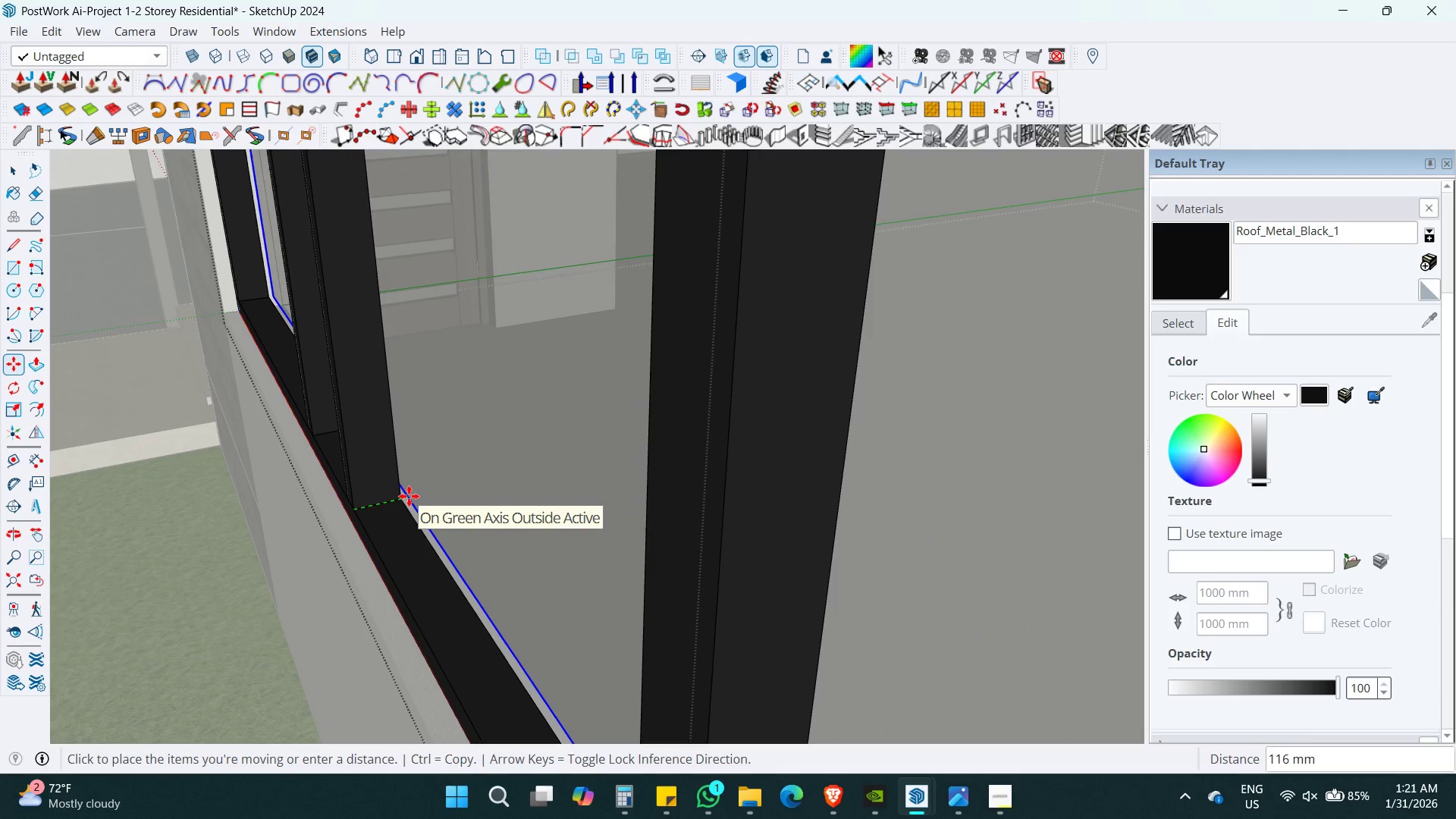 
key(Numpad5)
 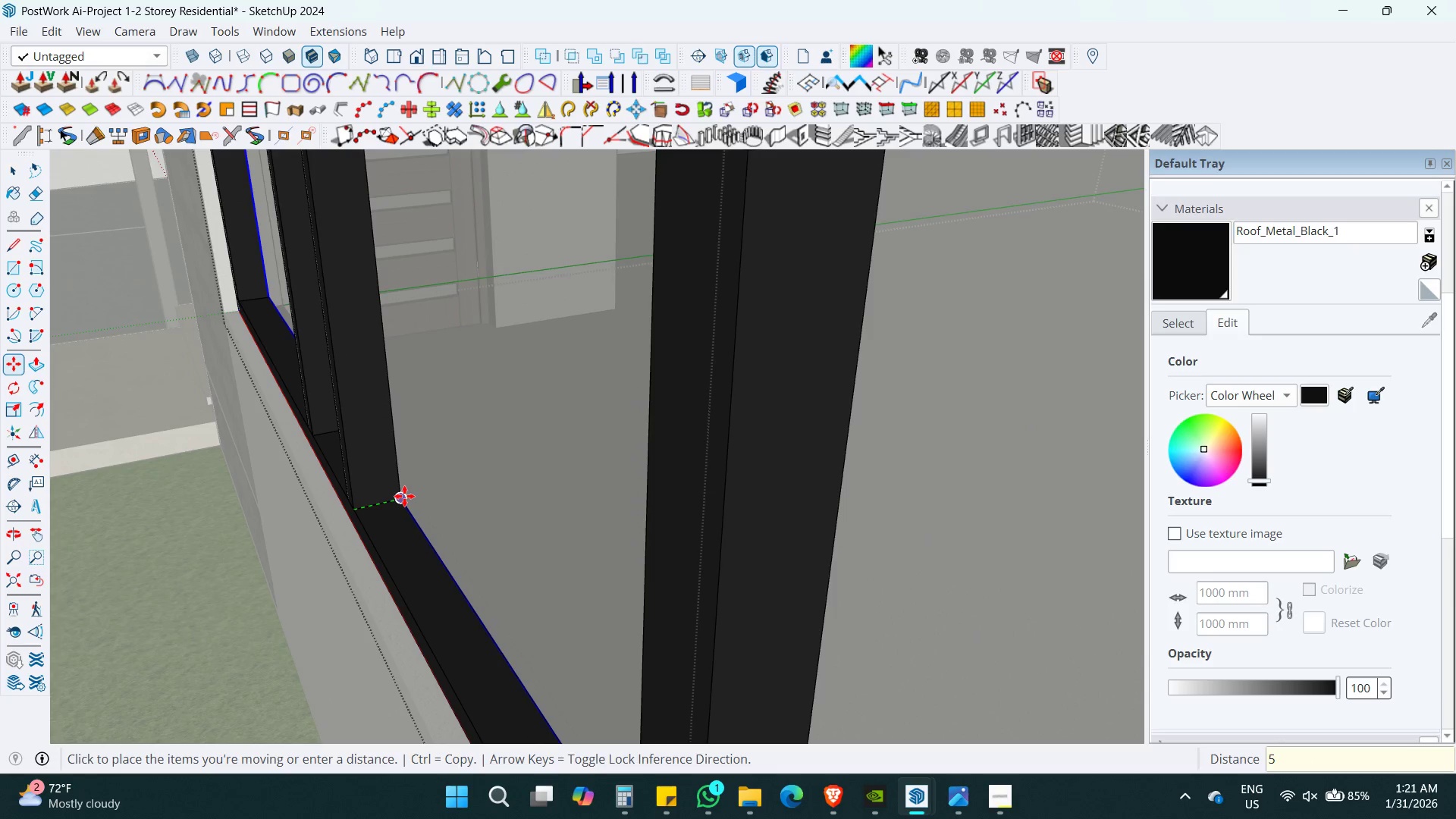 
key(Numpad0)
 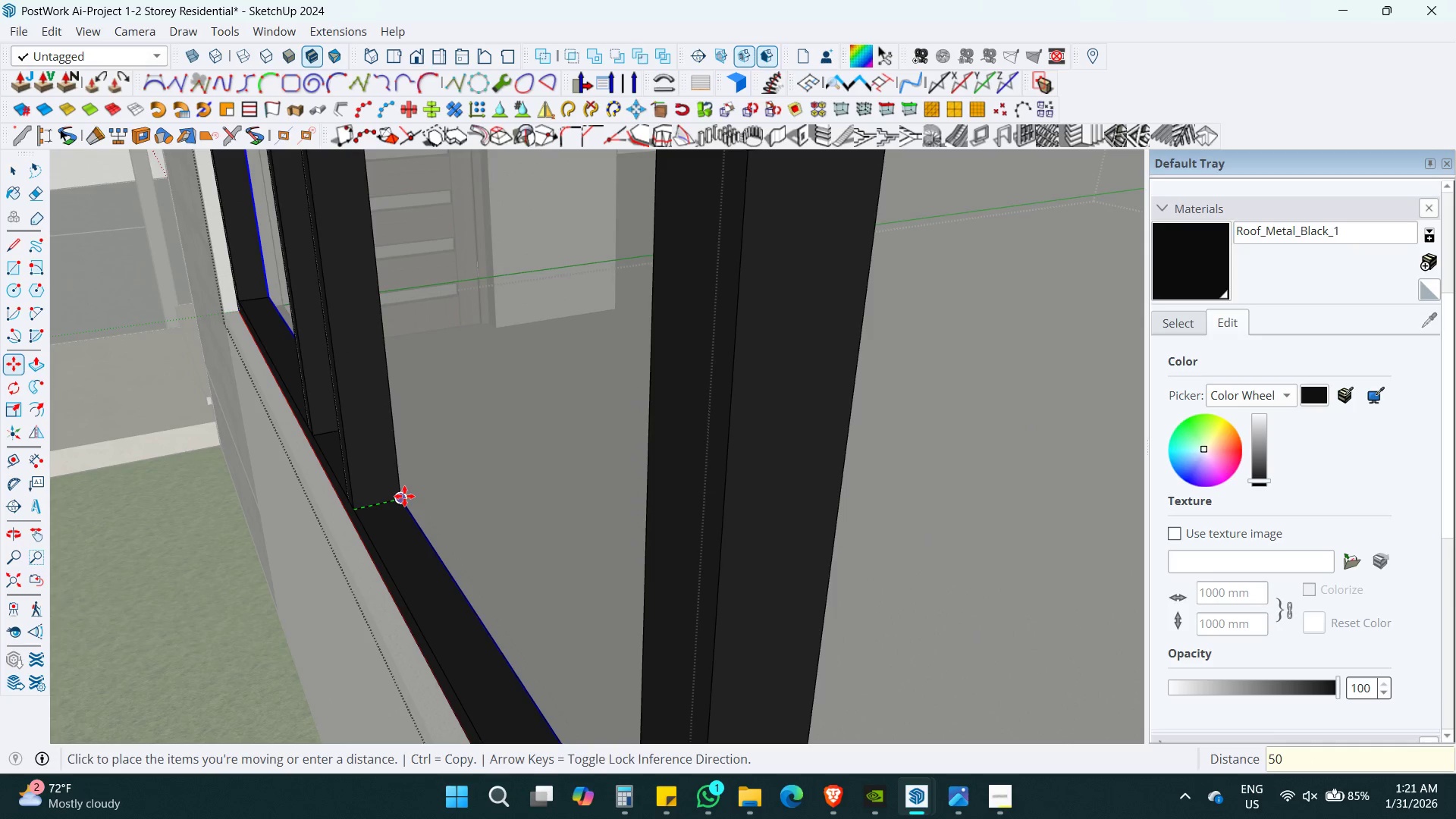 
key(Enter)
 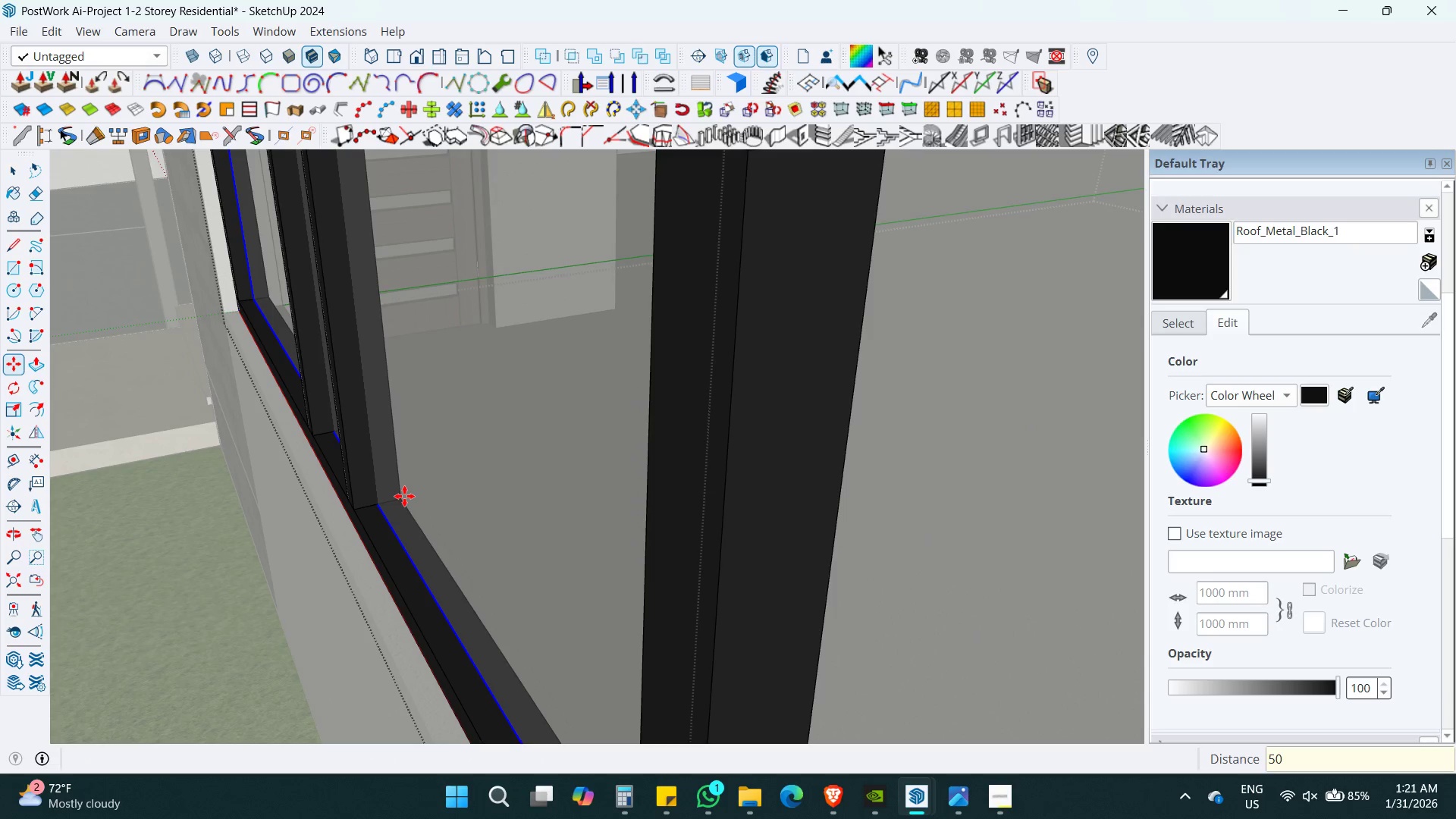 
key(Space)
 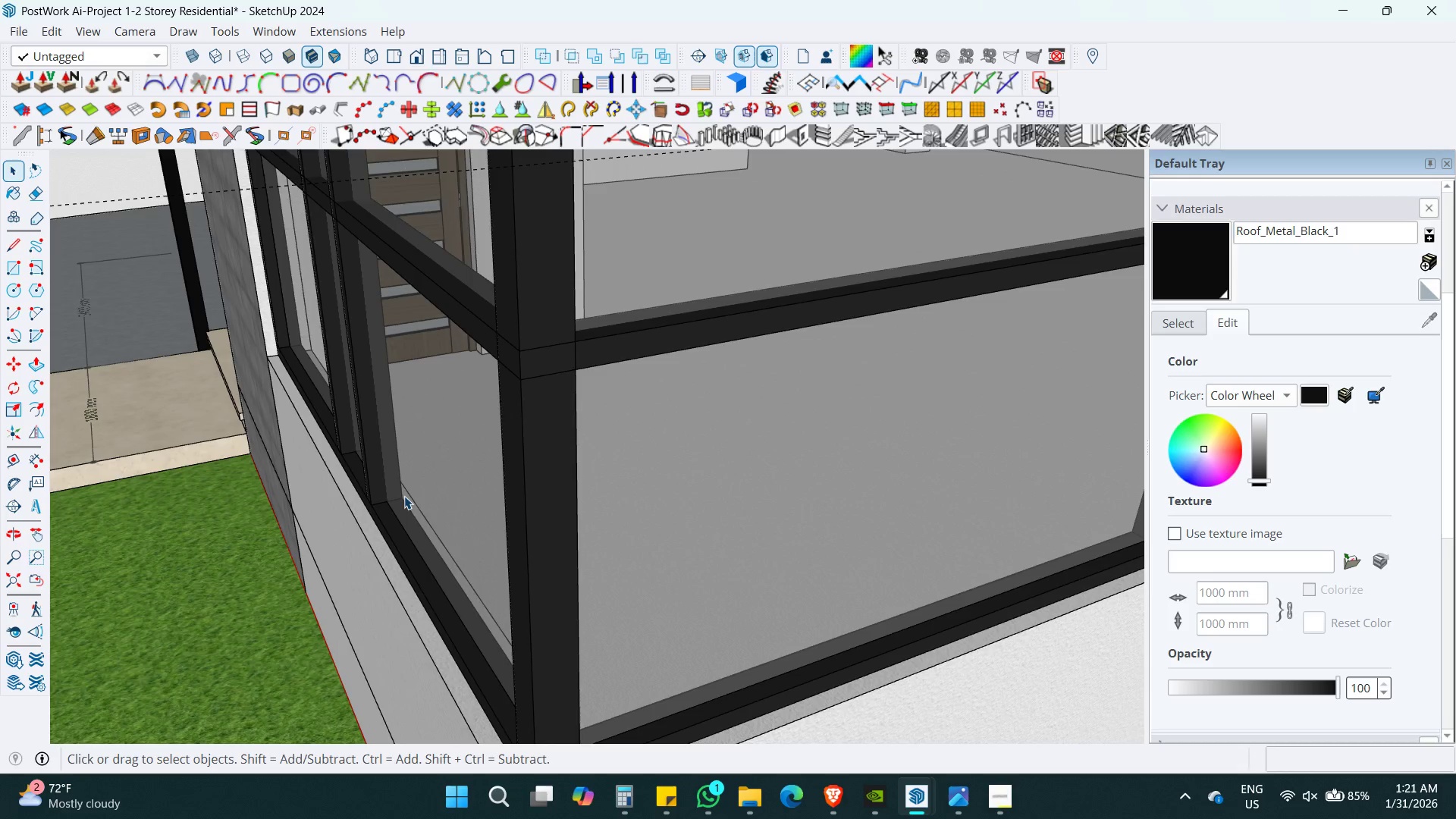 
key(Escape)
 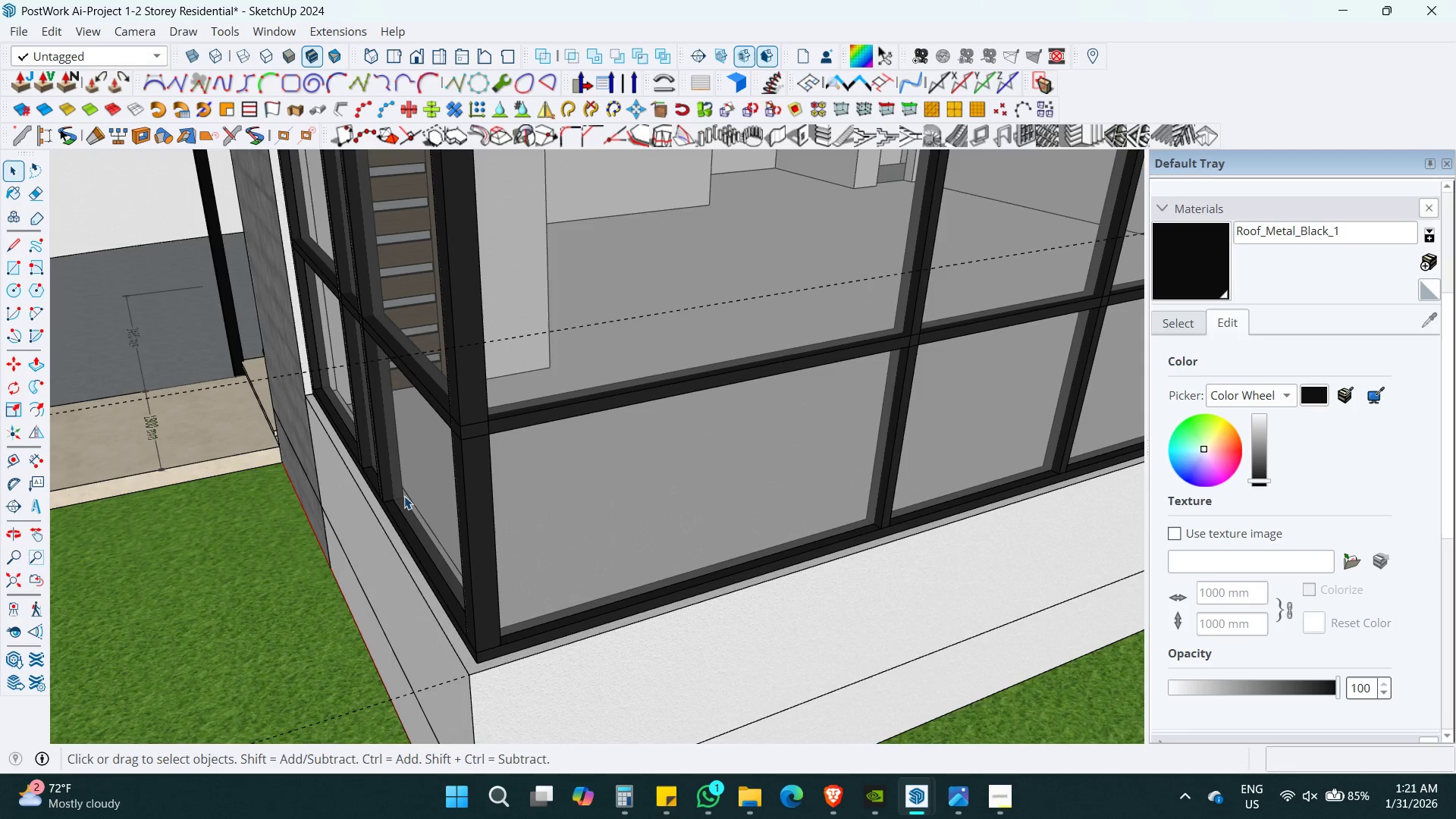 
key(Escape)
 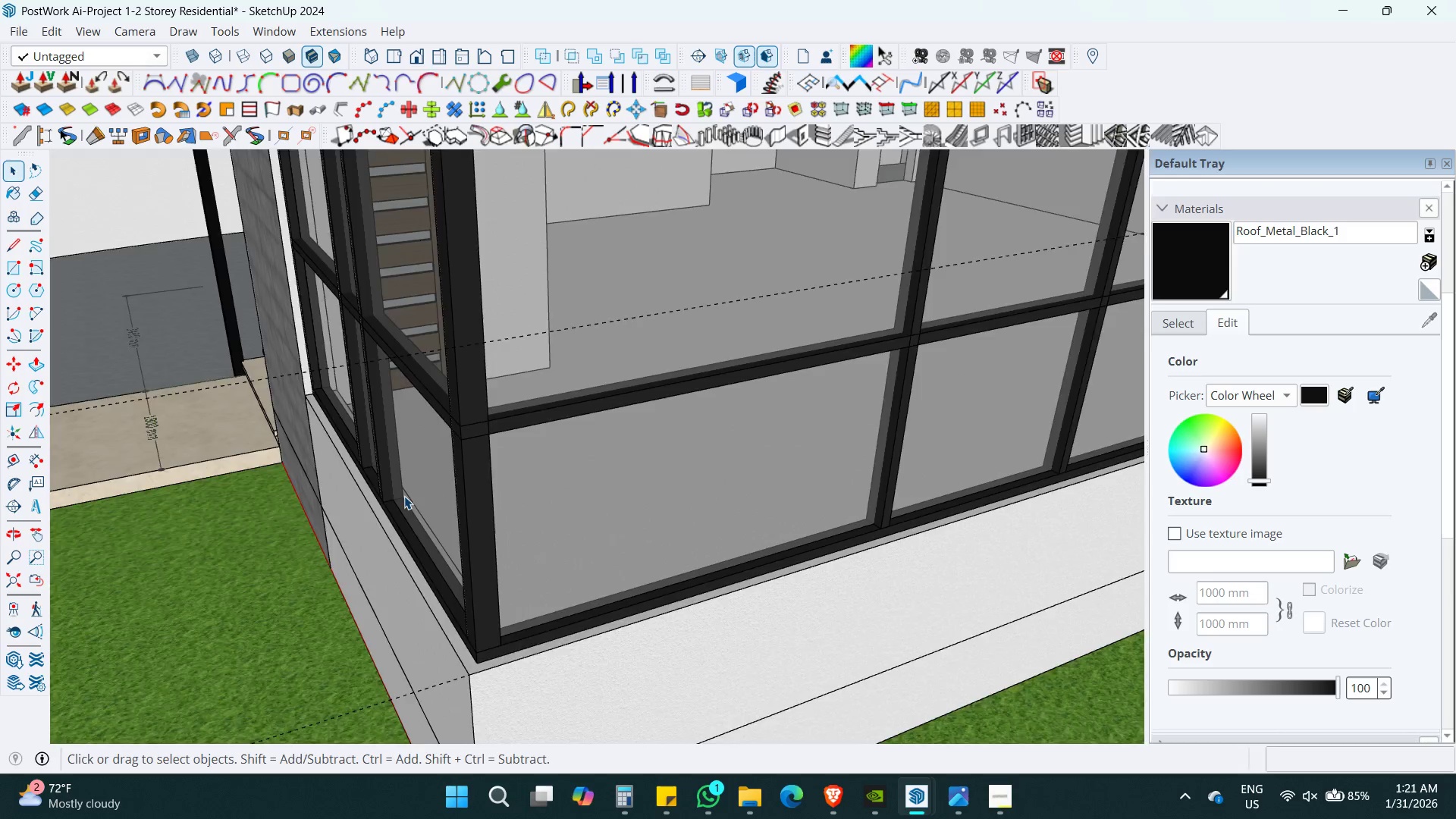 
key(Escape)
 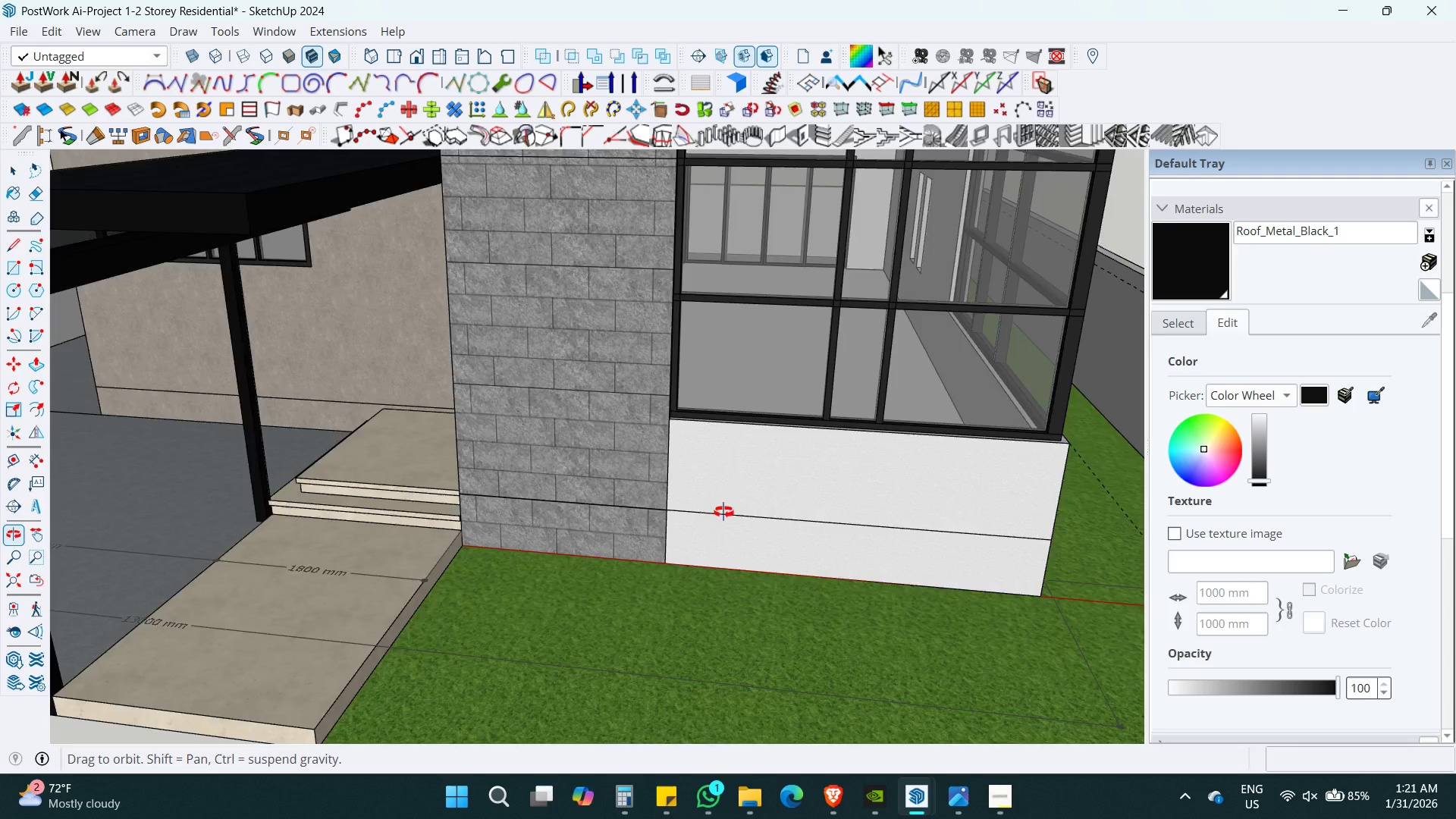 
scroll: coordinate [349, 541], scroll_direction: down, amount: 16.0
 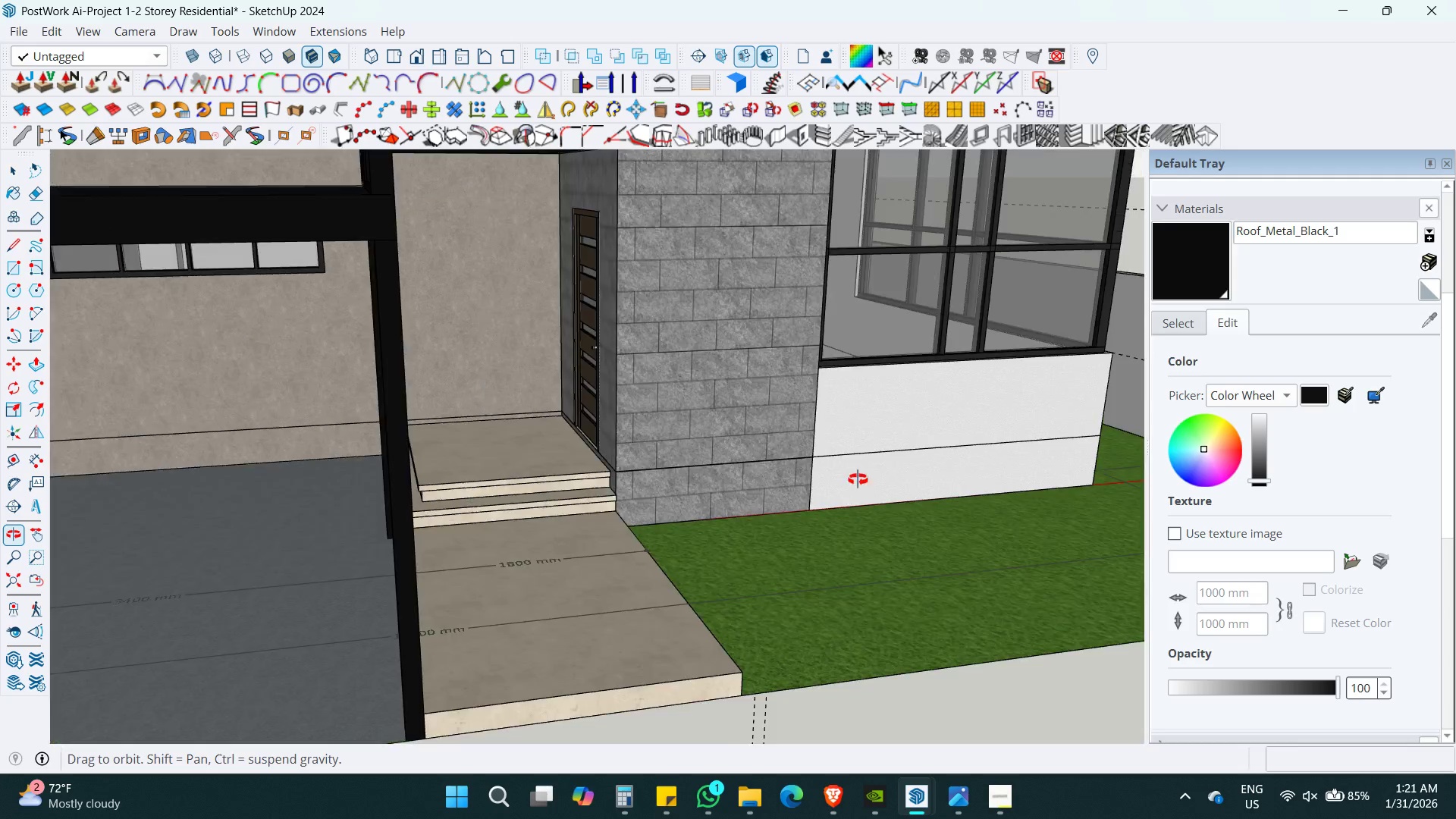 
key(Shift+ShiftLeft)
 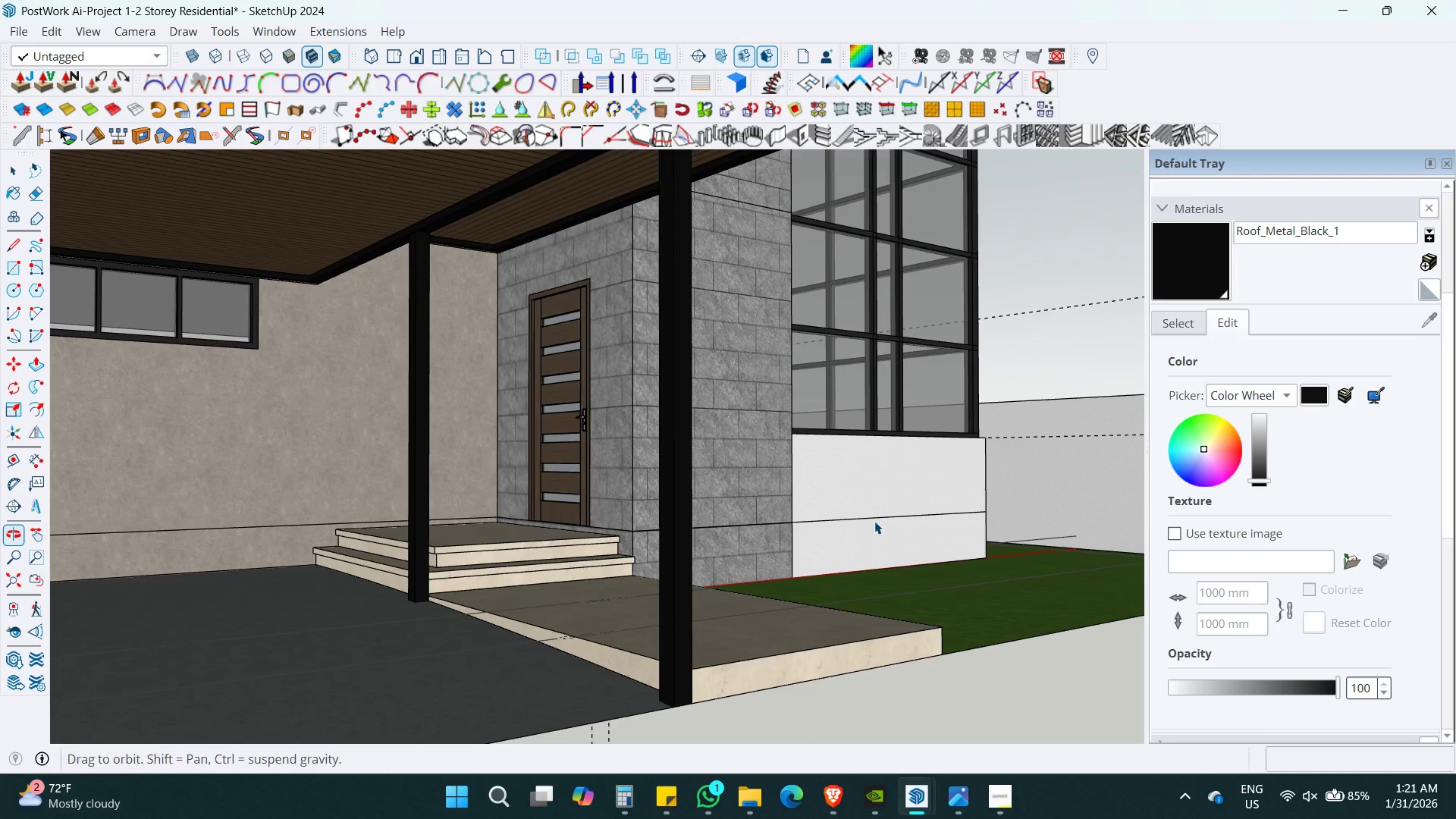 
hold_key(key=ShiftLeft, duration=0.36)
 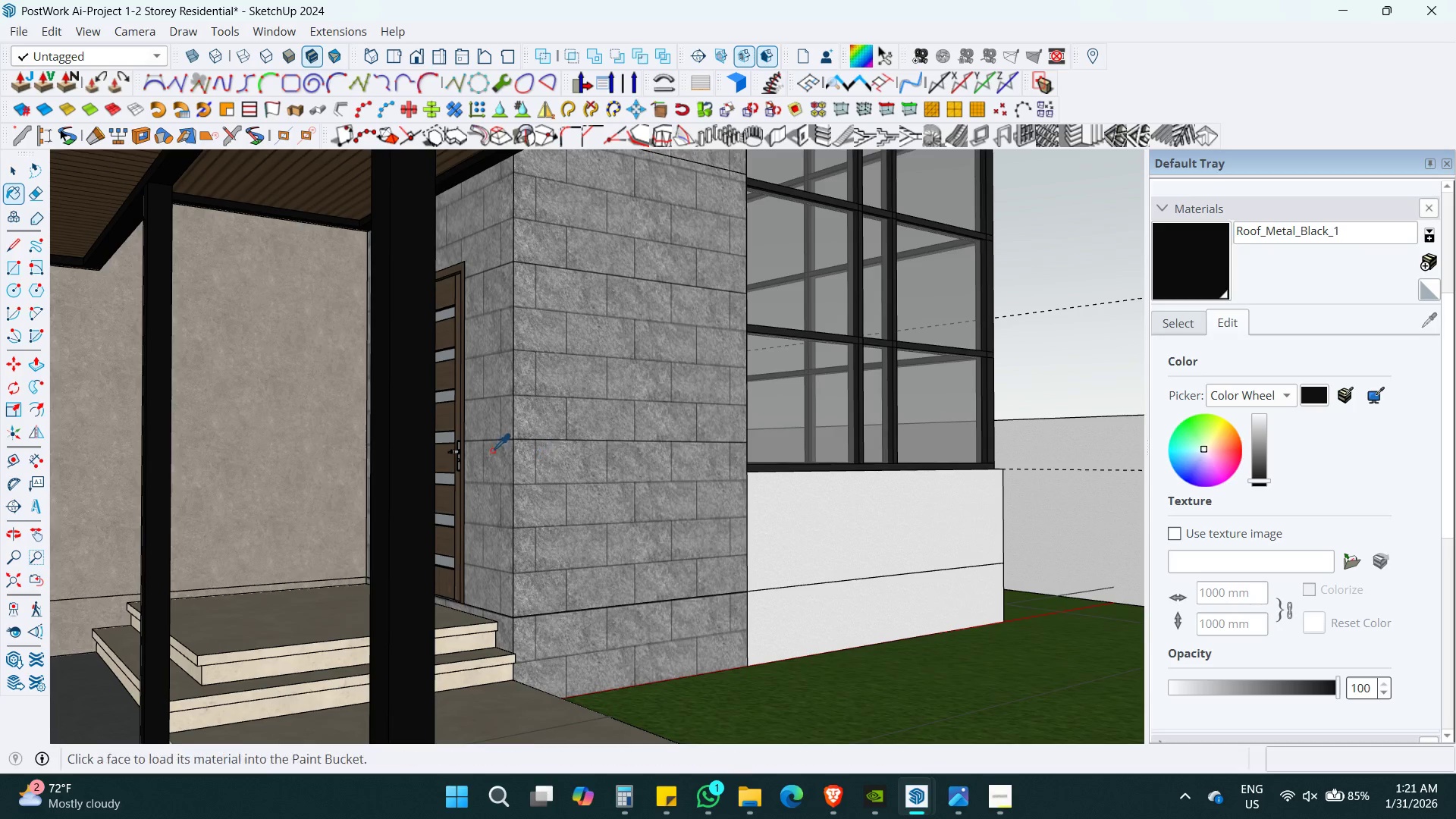 
key(Shift+B)
 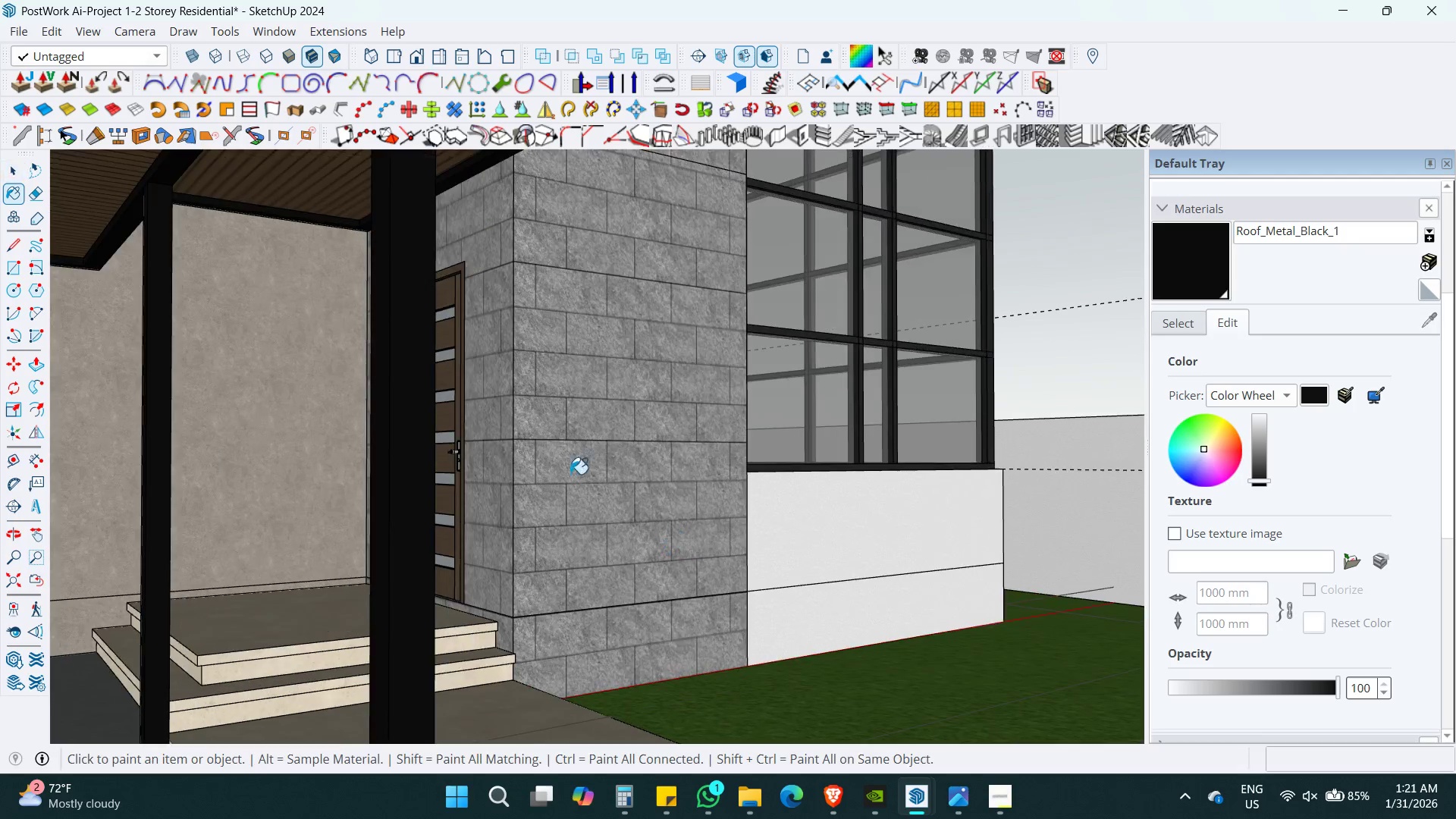 
hold_key(key=AltLeft, duration=5.91)
 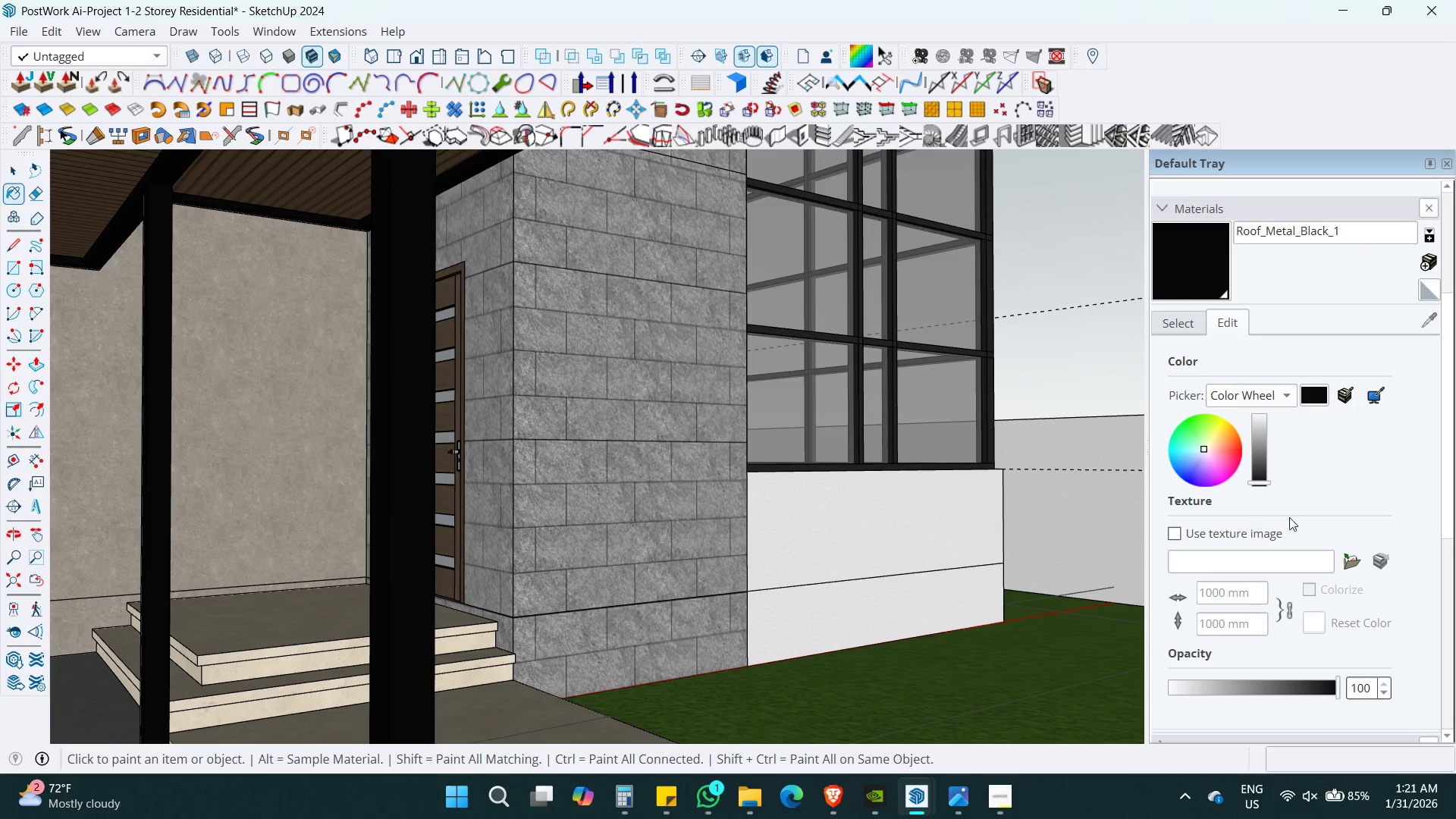 
scroll: coordinate [664, 549], scroll_direction: up, amount: 3.0
 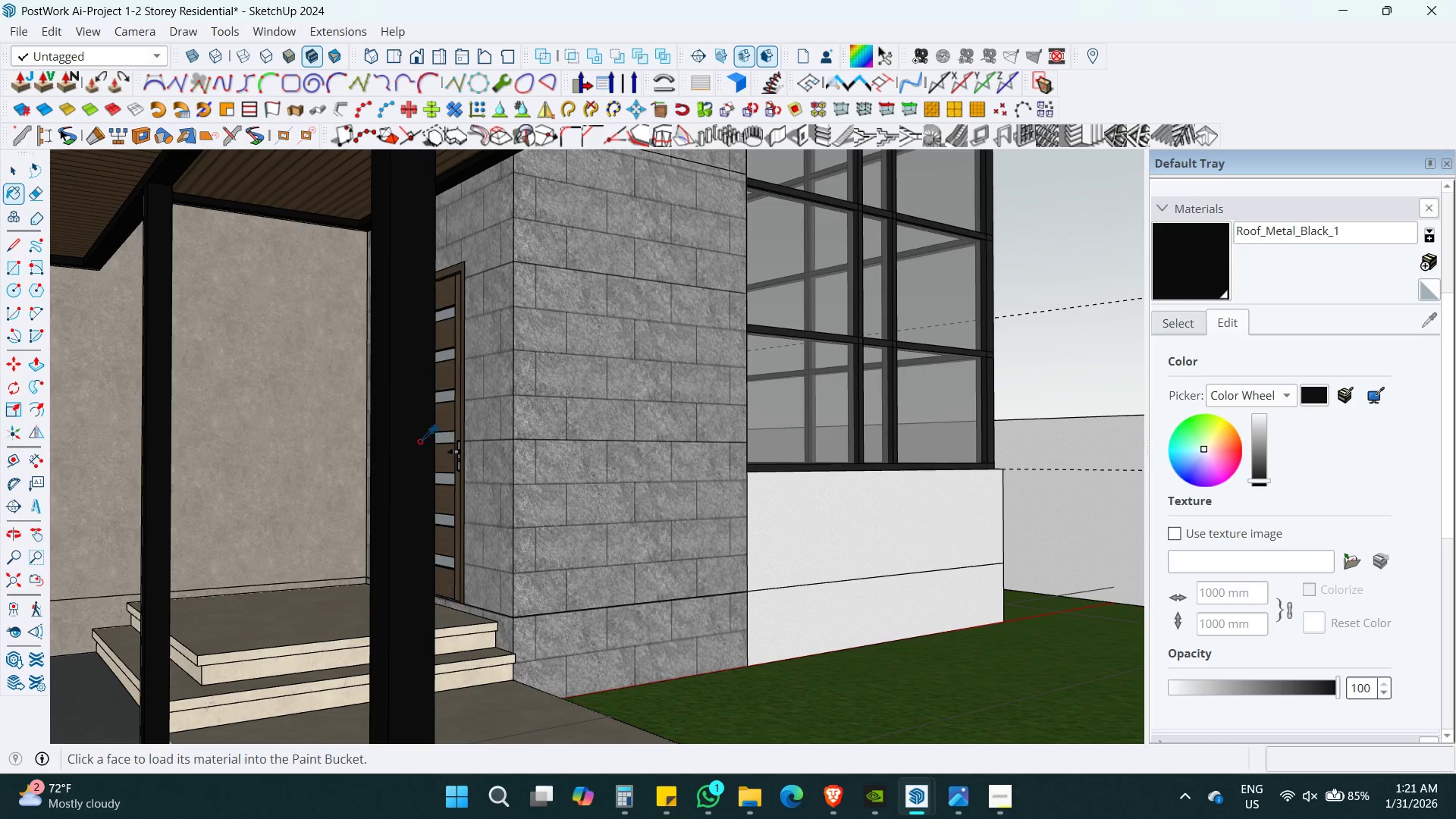 
left_click([417, 438])
 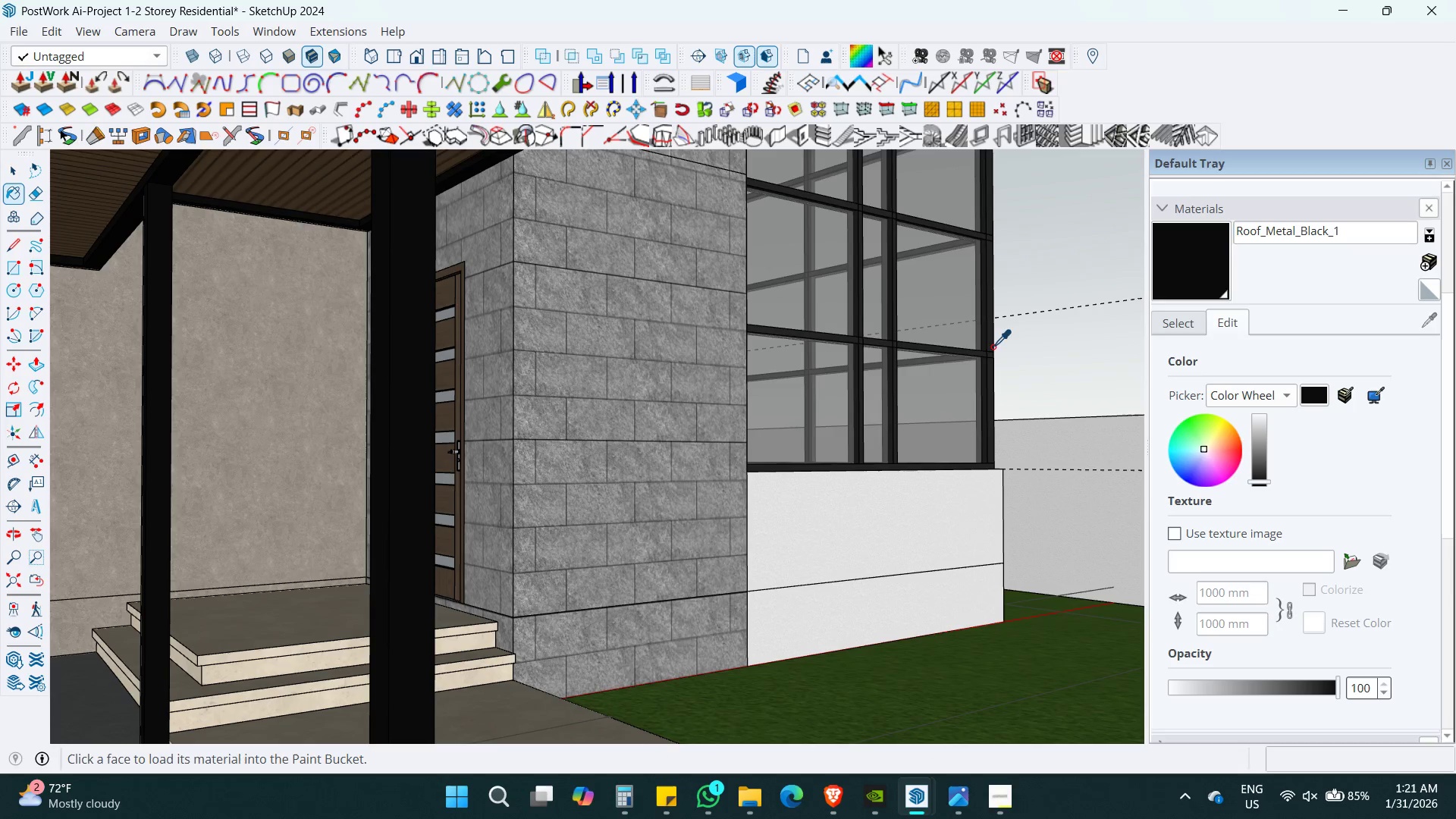 
left_click([991, 344])
 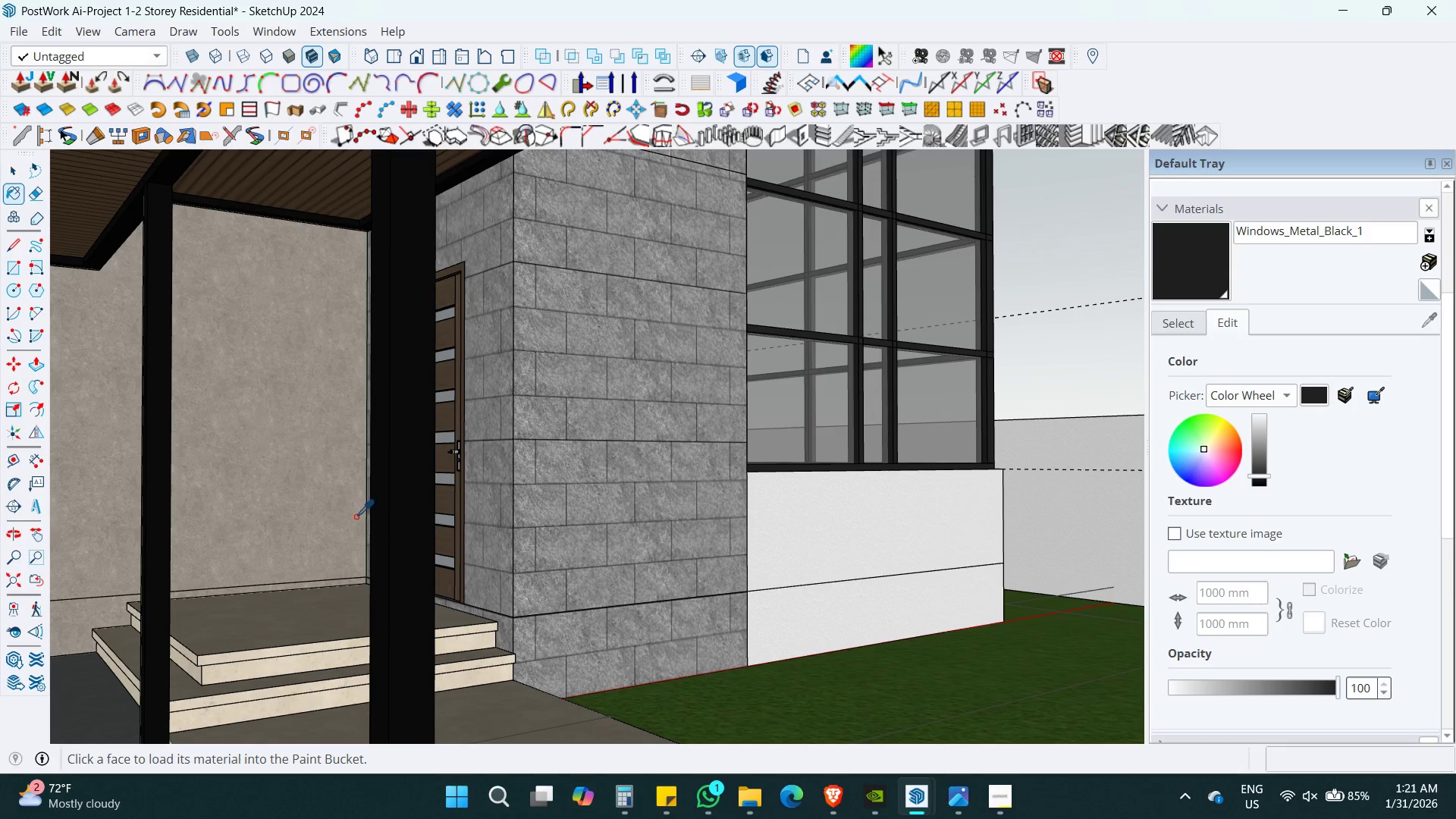 
left_click([410, 454])
 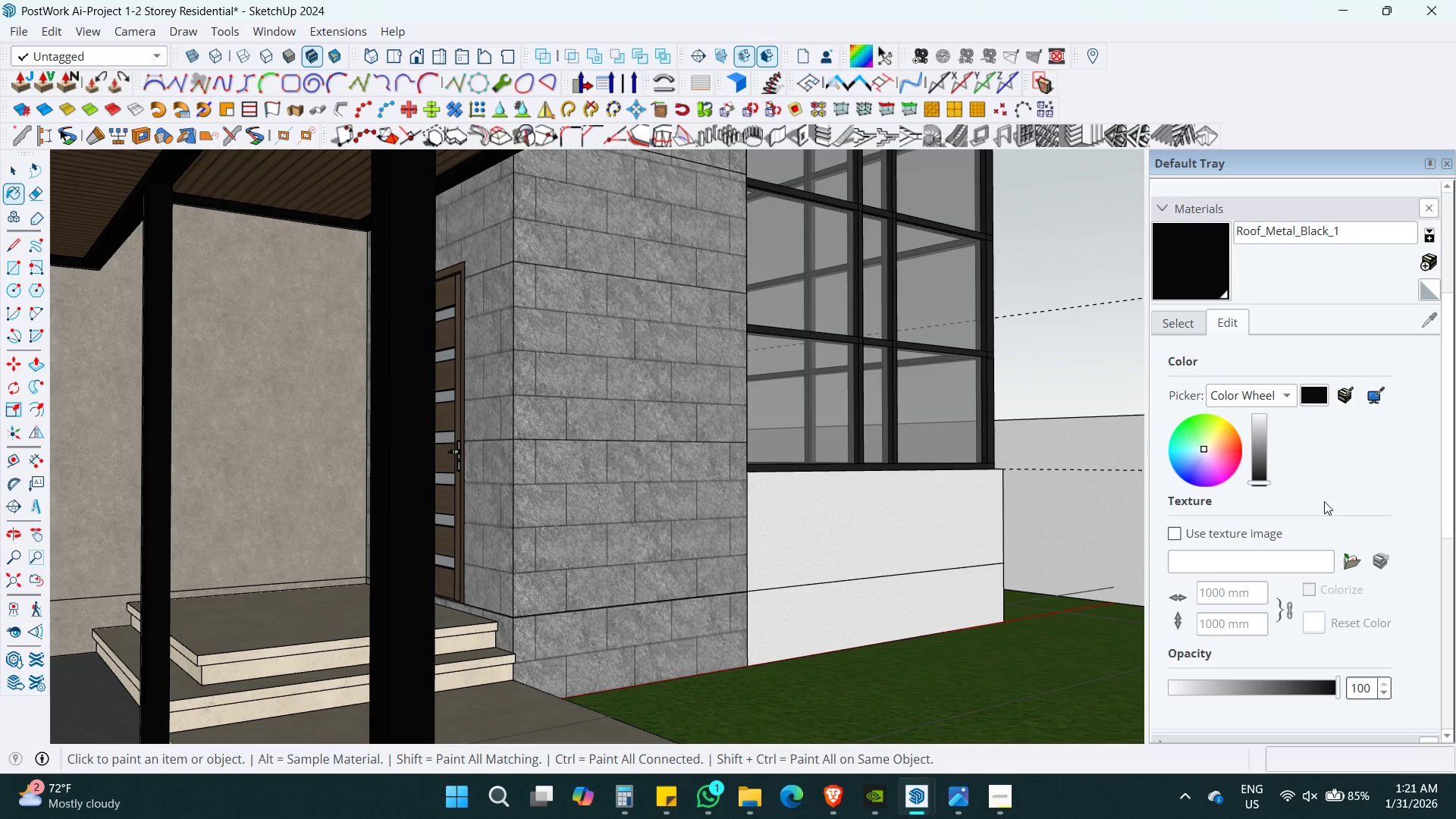 
left_click([1373, 397])
 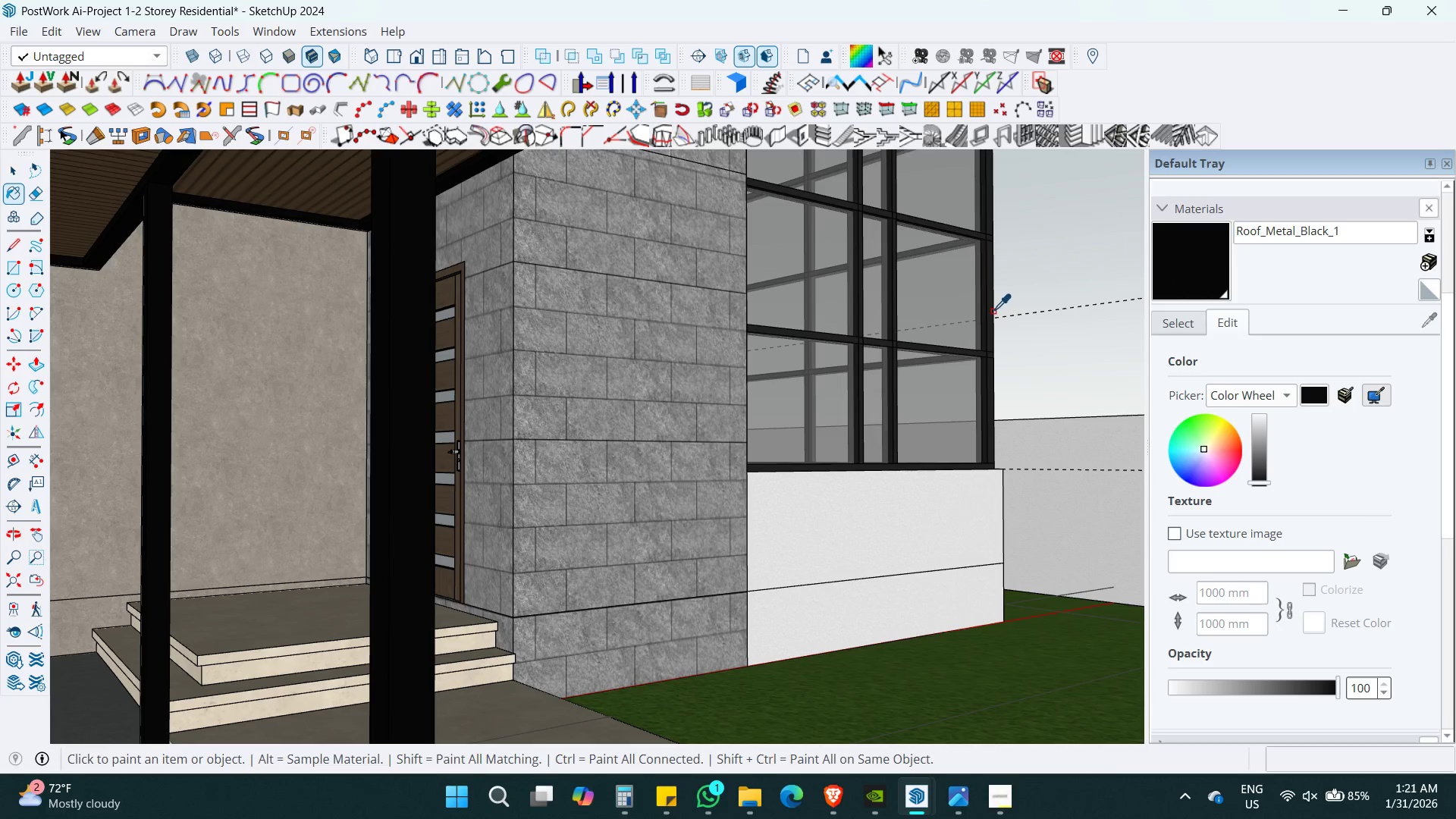 
left_click([988, 312])
 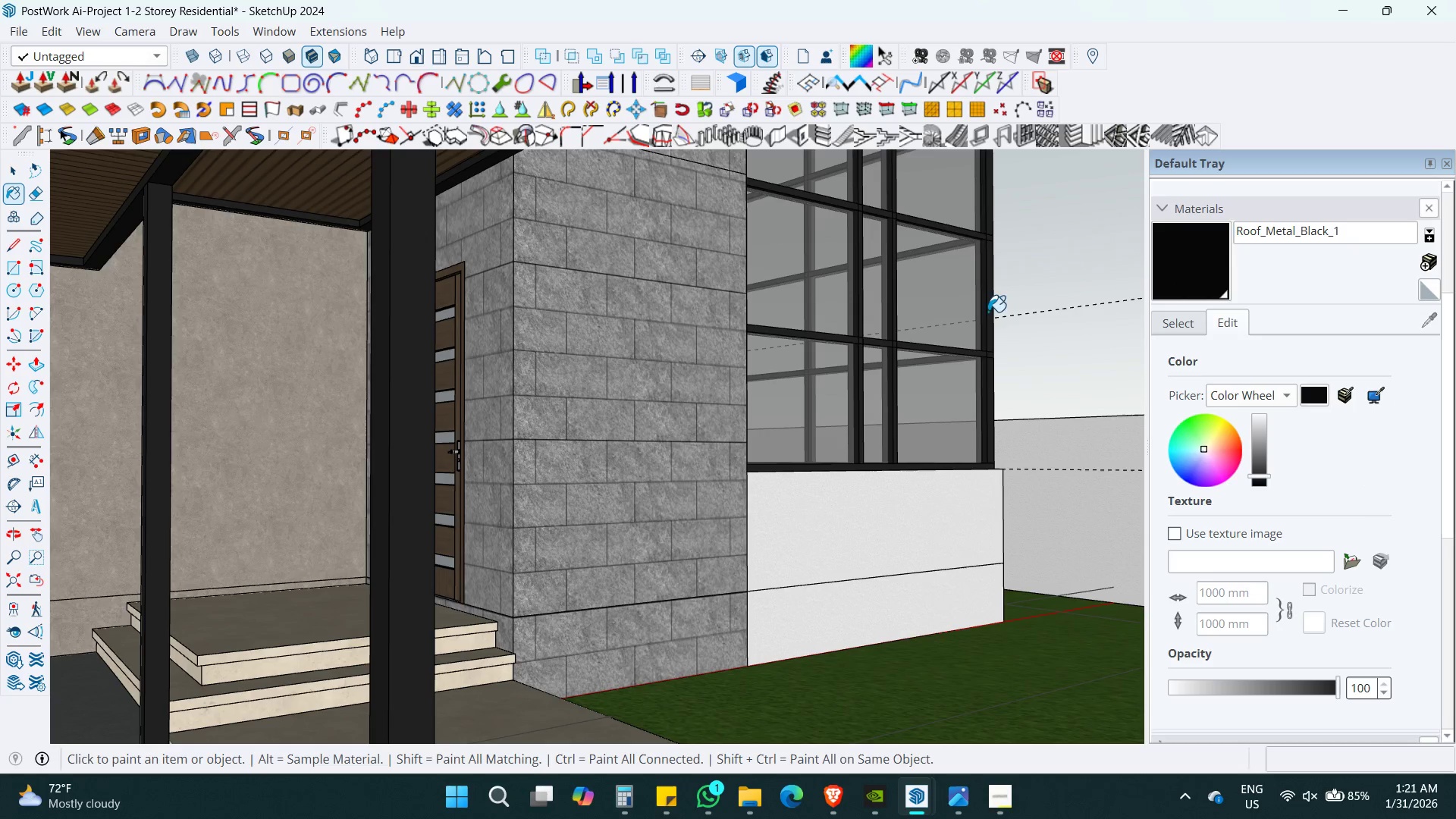 
key(Space)
 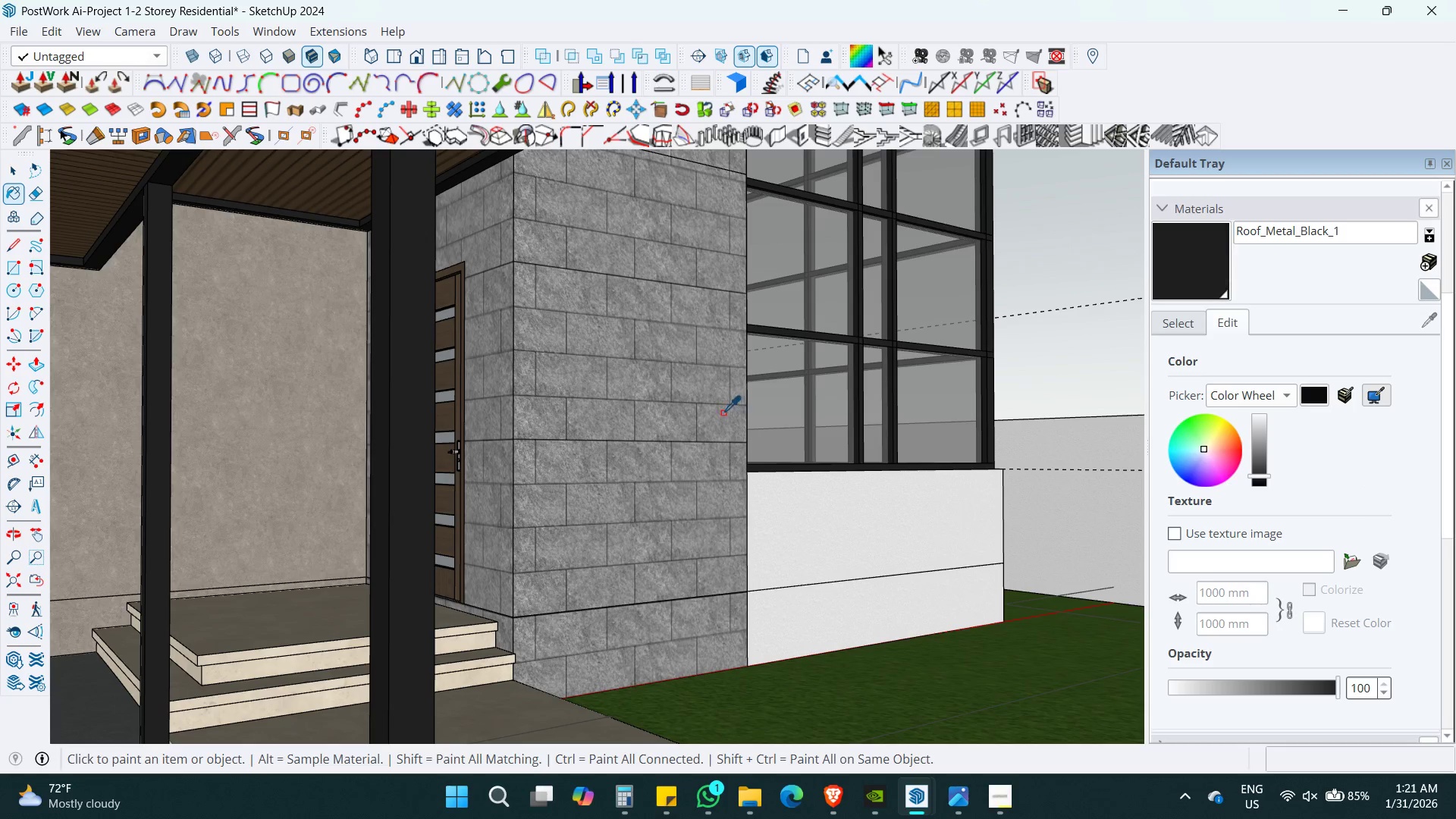 
key(Escape)
 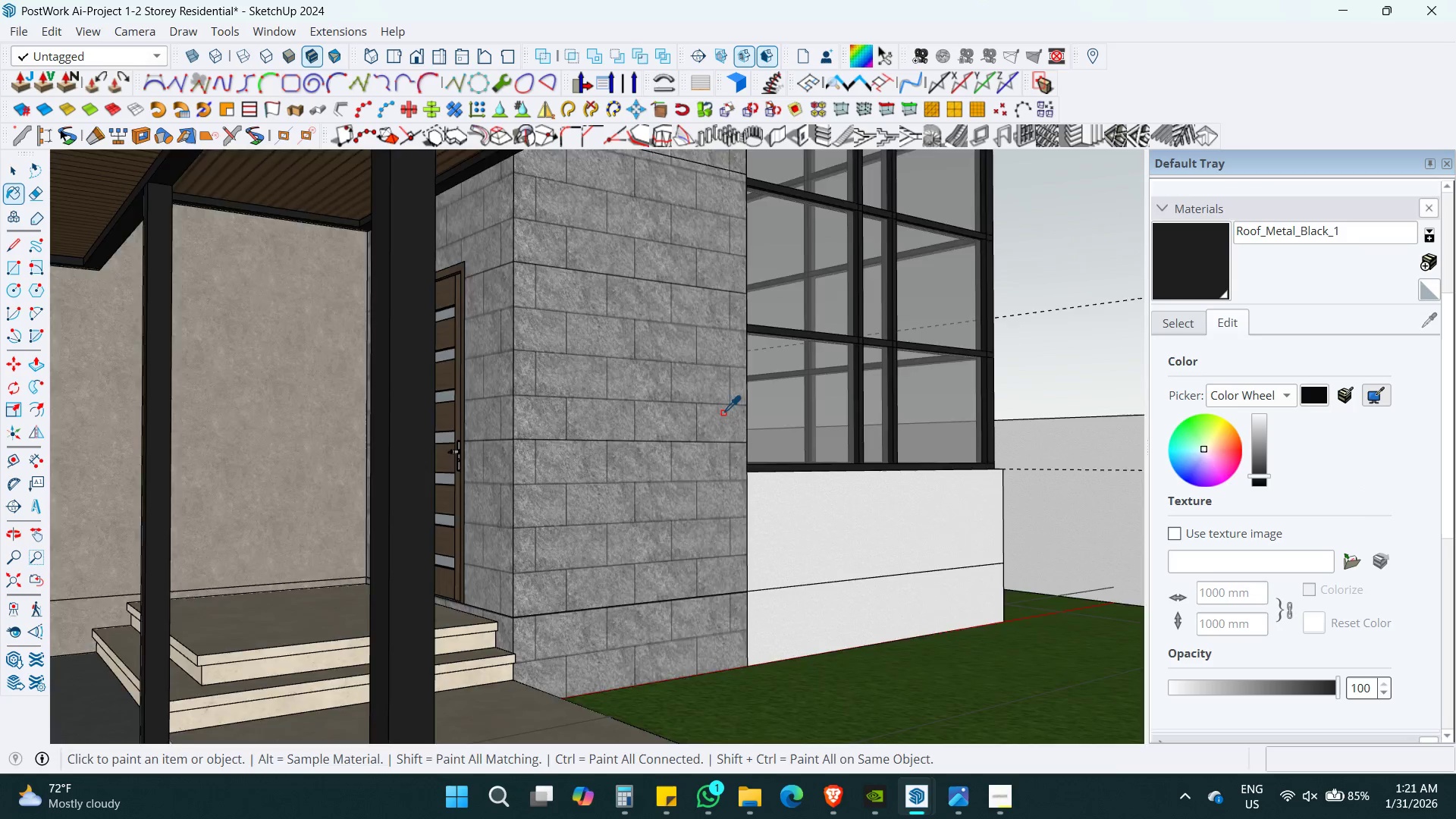 
key(Escape)
 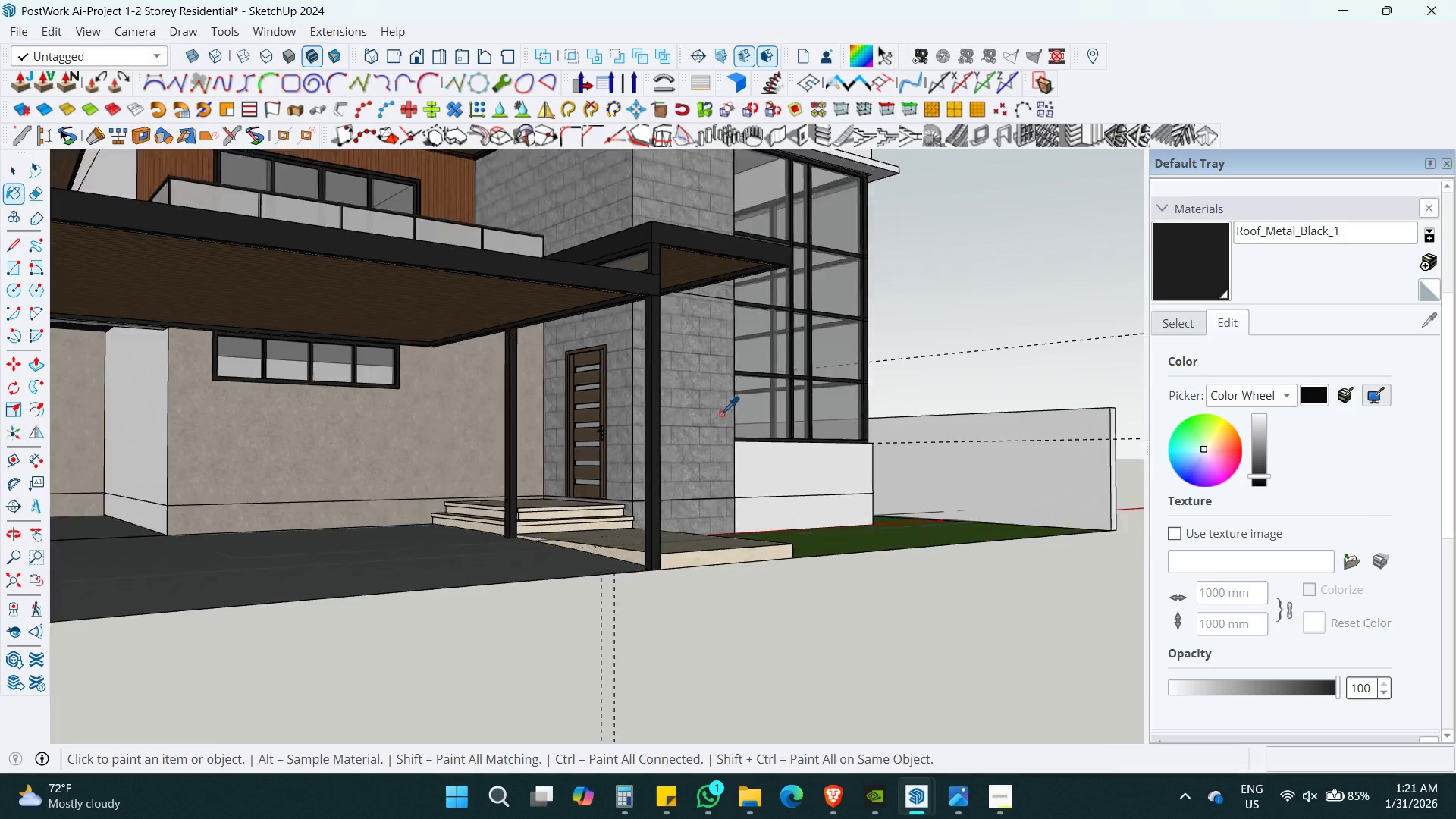 
key(Escape)
 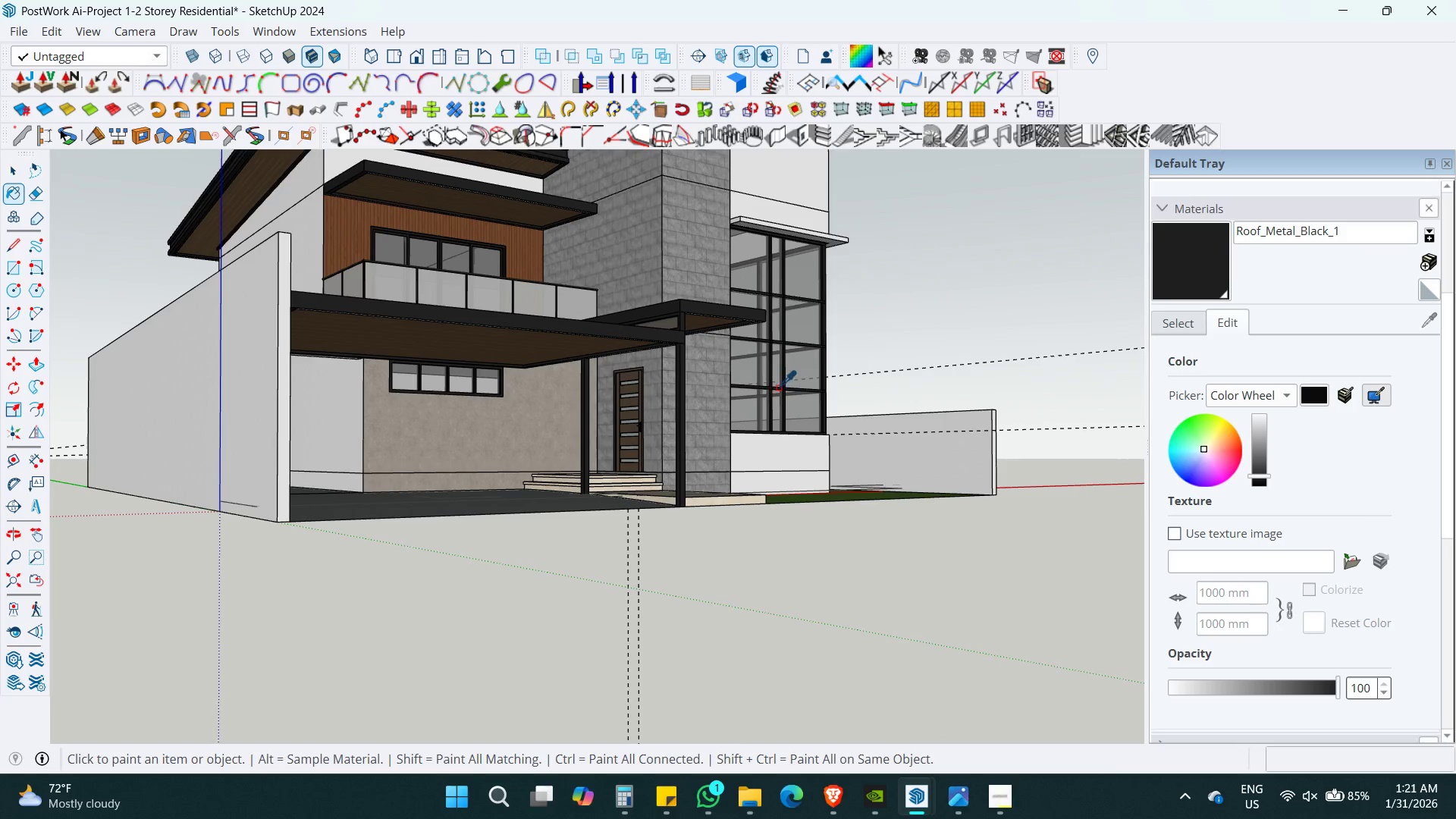 
hold_key(key=ControlLeft, duration=0.42)
 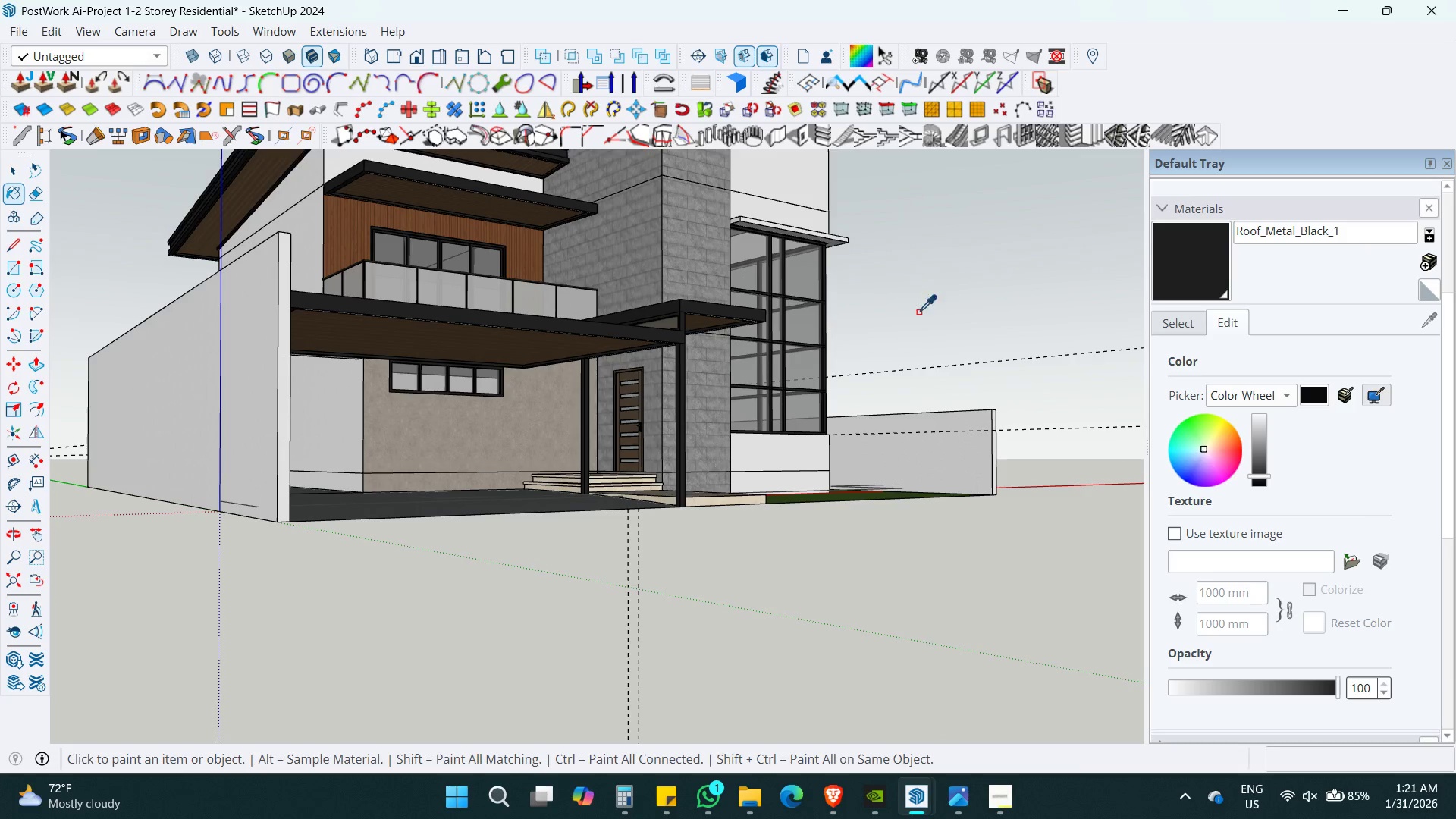 
scroll: coordinate [722, 414], scroll_direction: down, amount: 12.0
 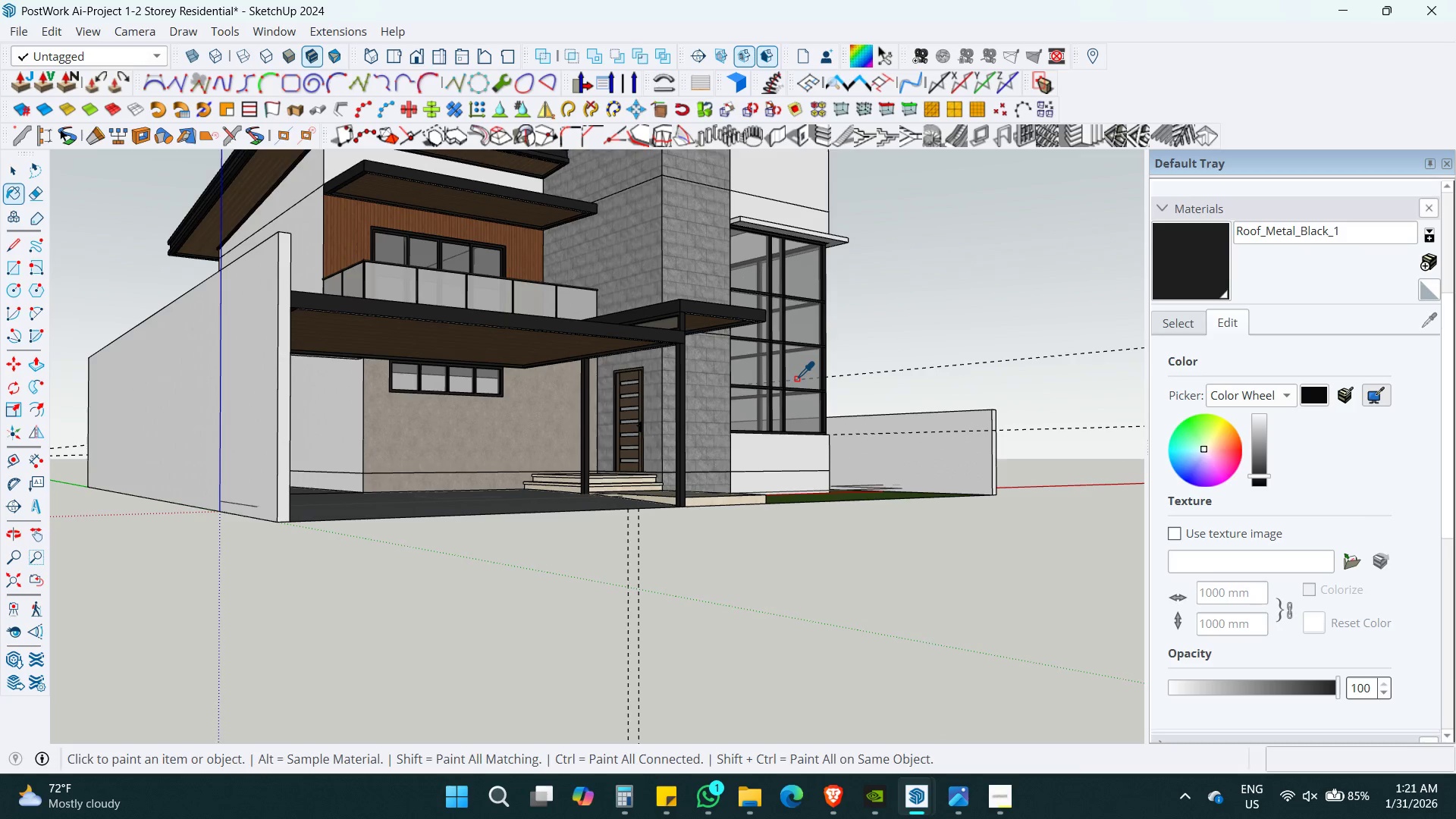 
key(S)
 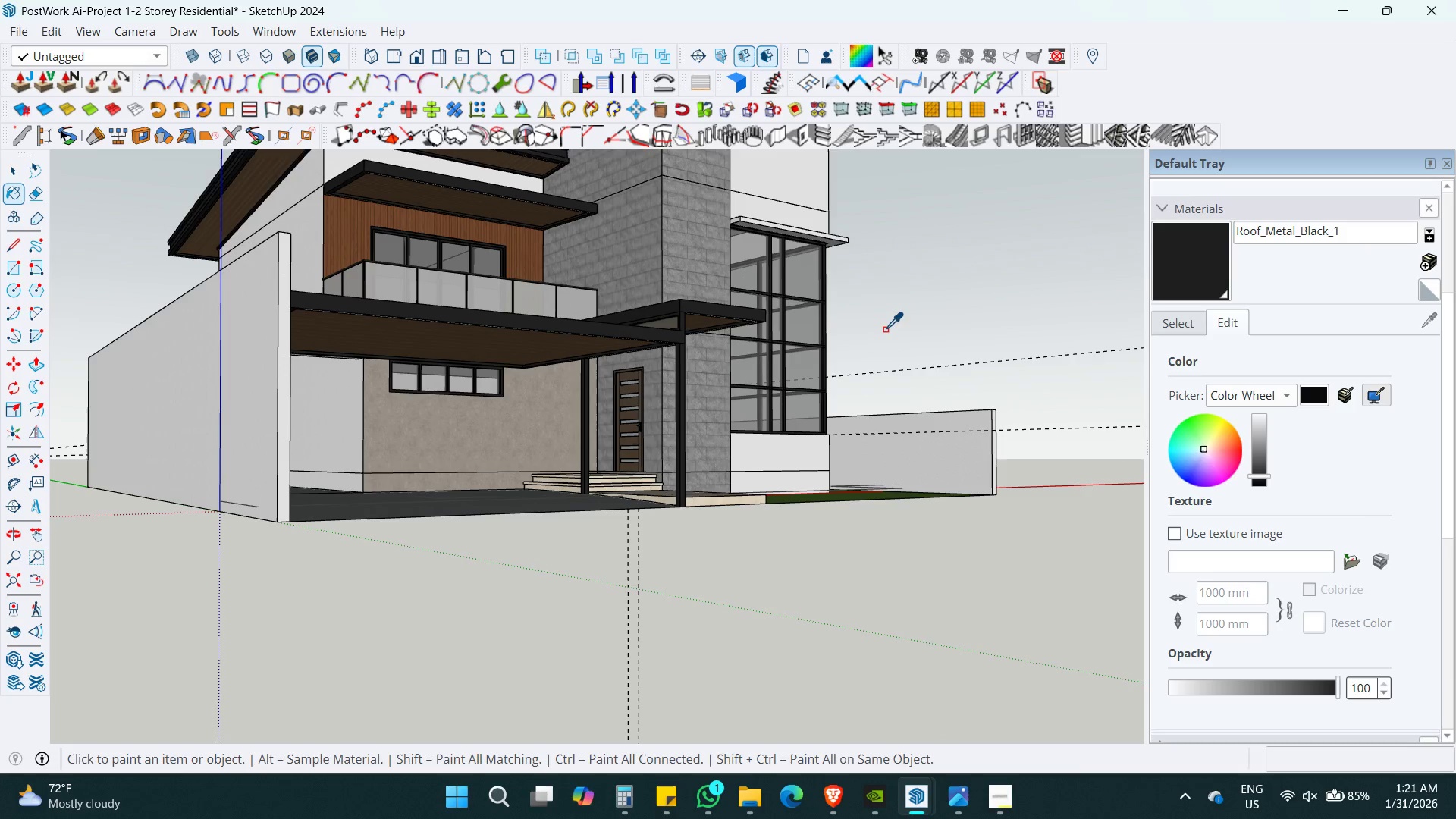 
key(Control+Shift+ShiftLeft)
 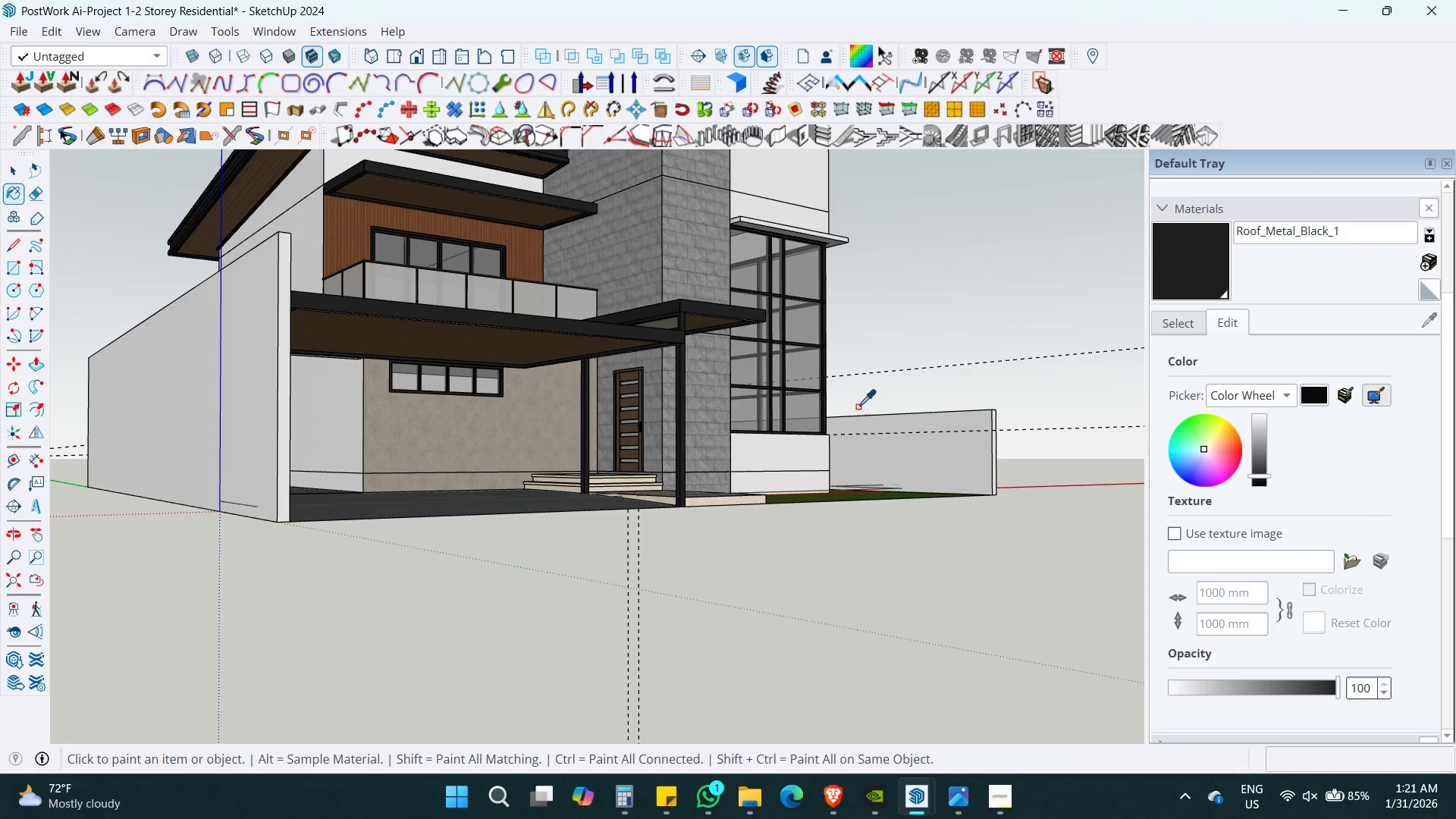 
key(Space)
 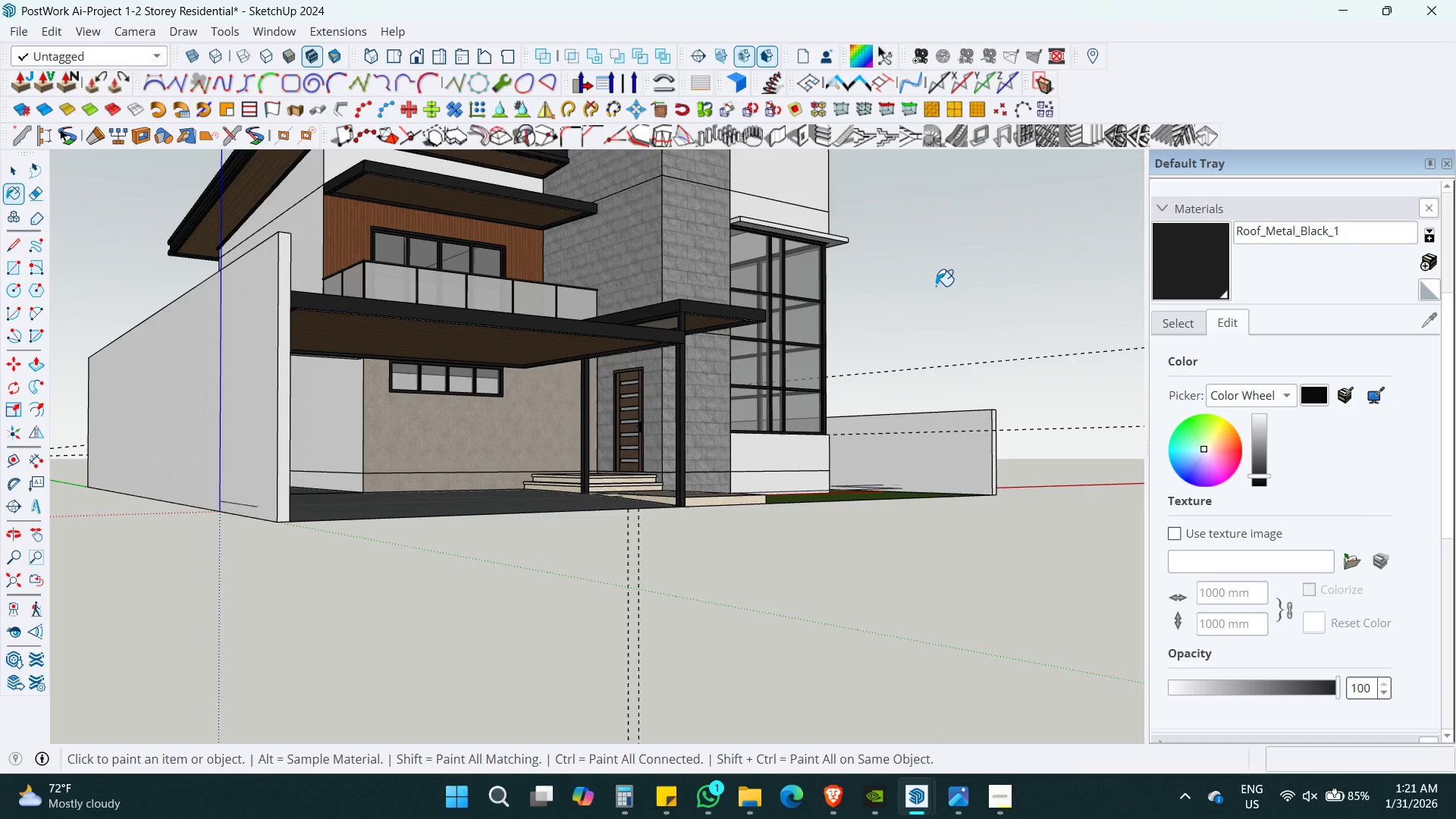 
hold_key(key=ShiftLeft, duration=0.34)
 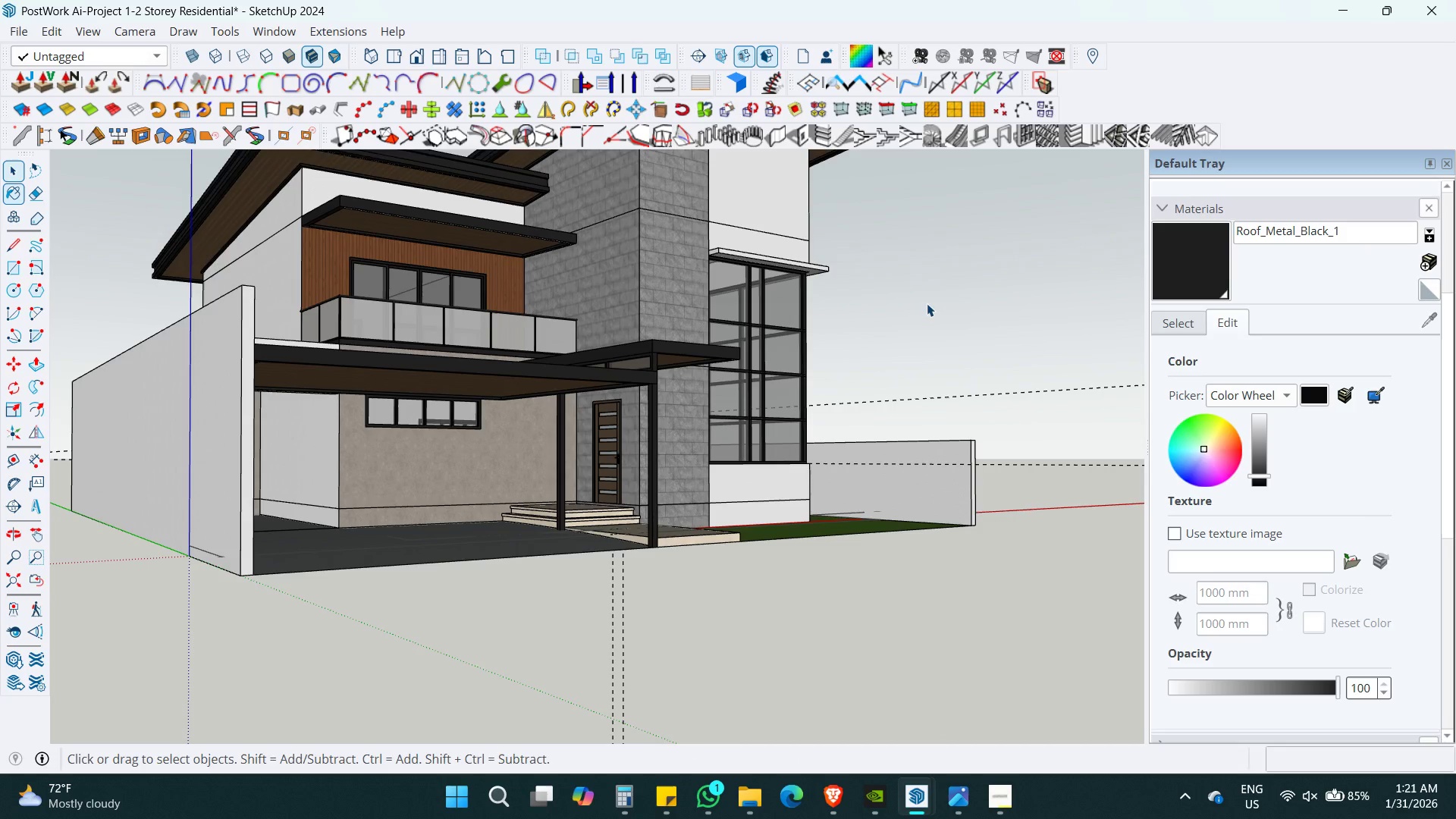 
key(Space)
 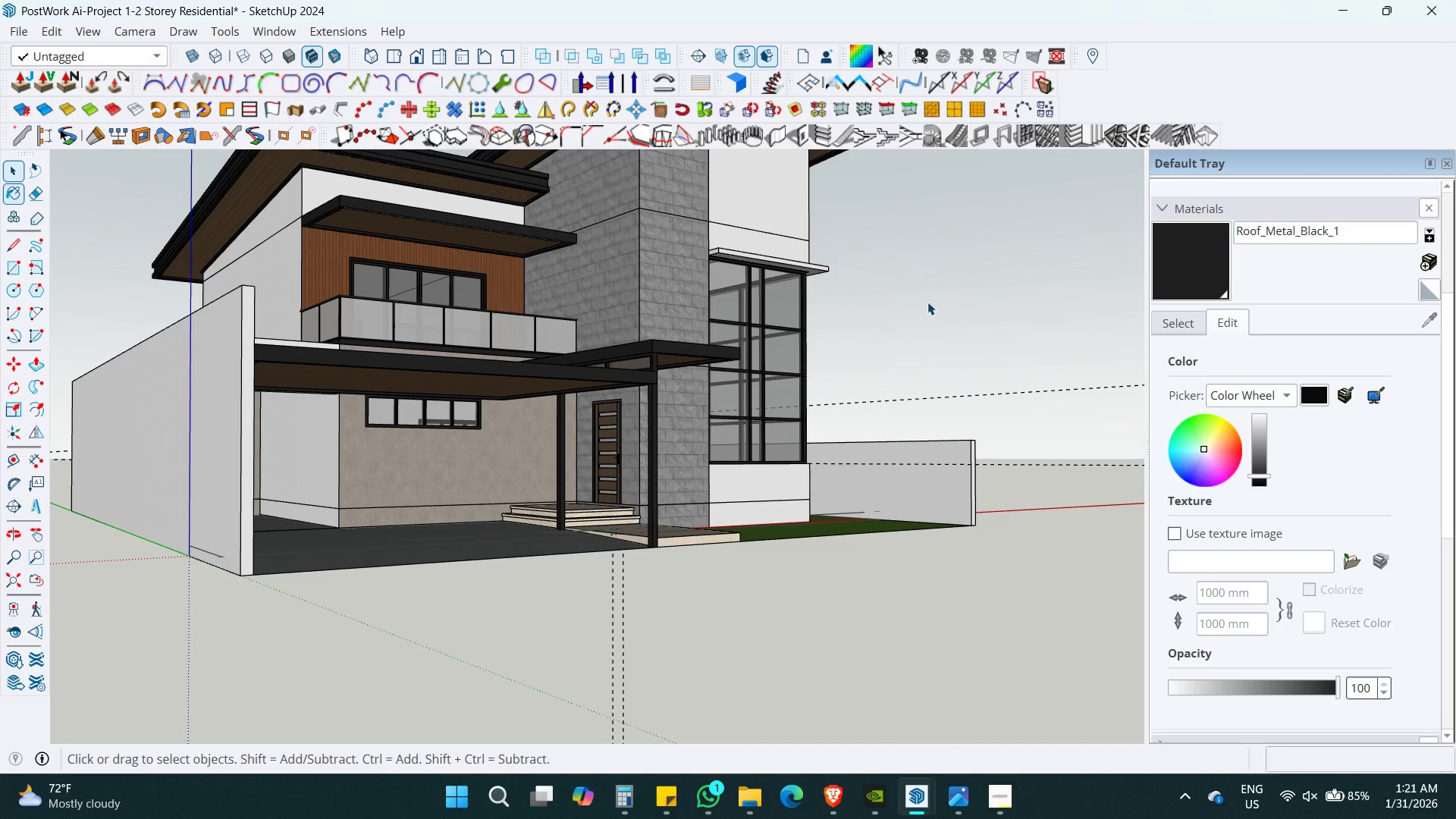 
left_click([927, 302])
 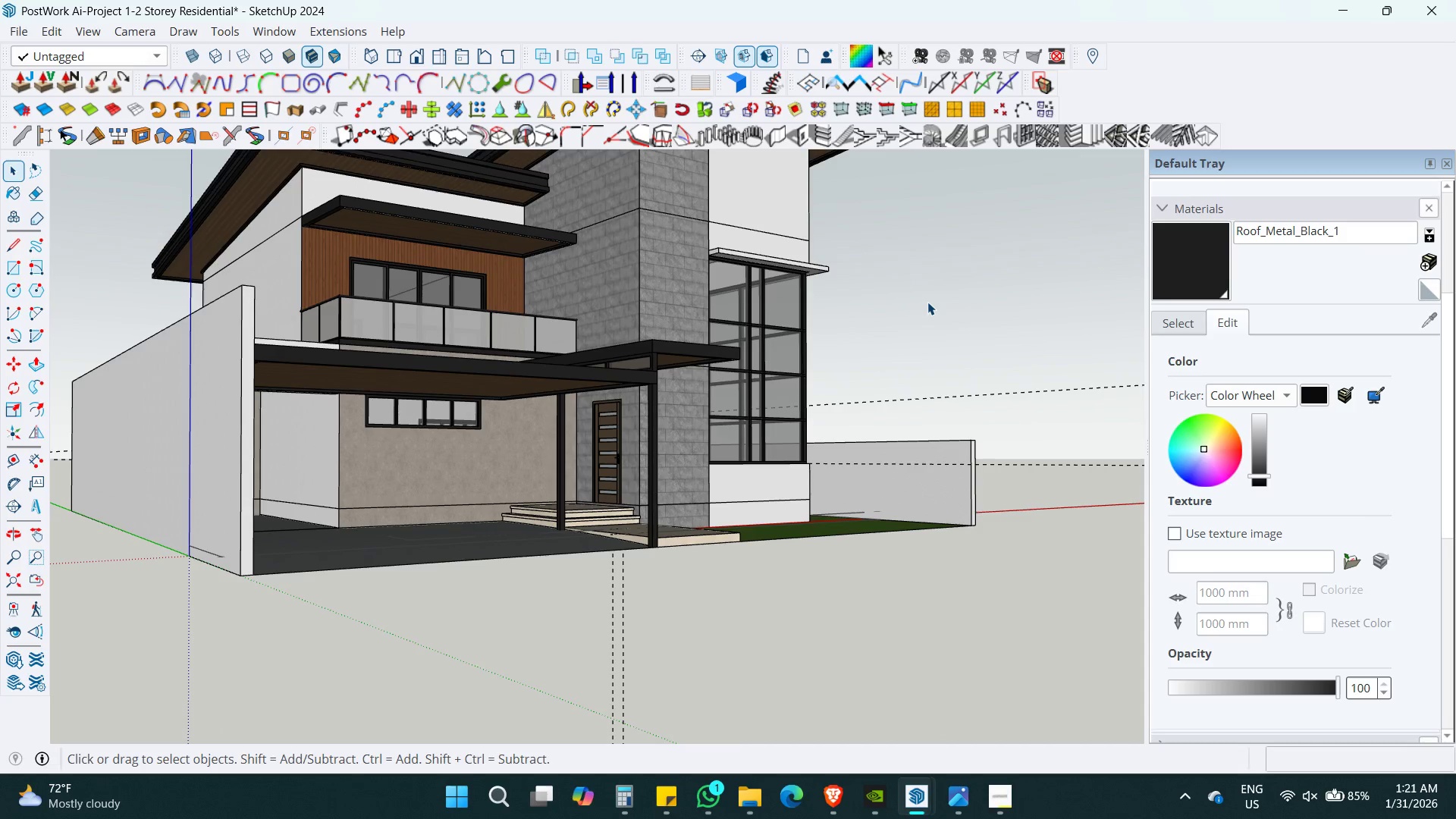 
key(Control+S)
 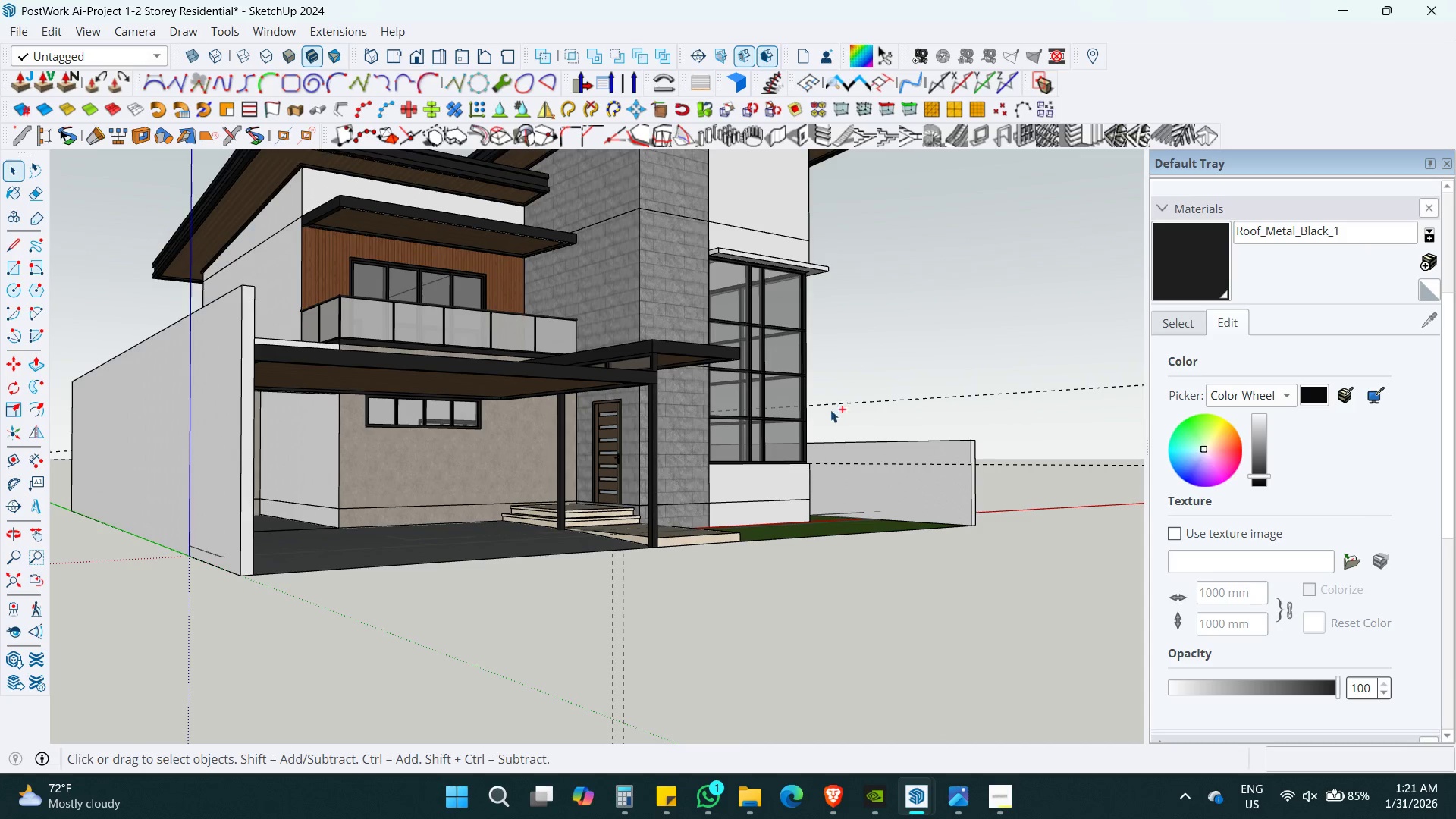 
hold_key(key=ShiftLeft, duration=1.34)
 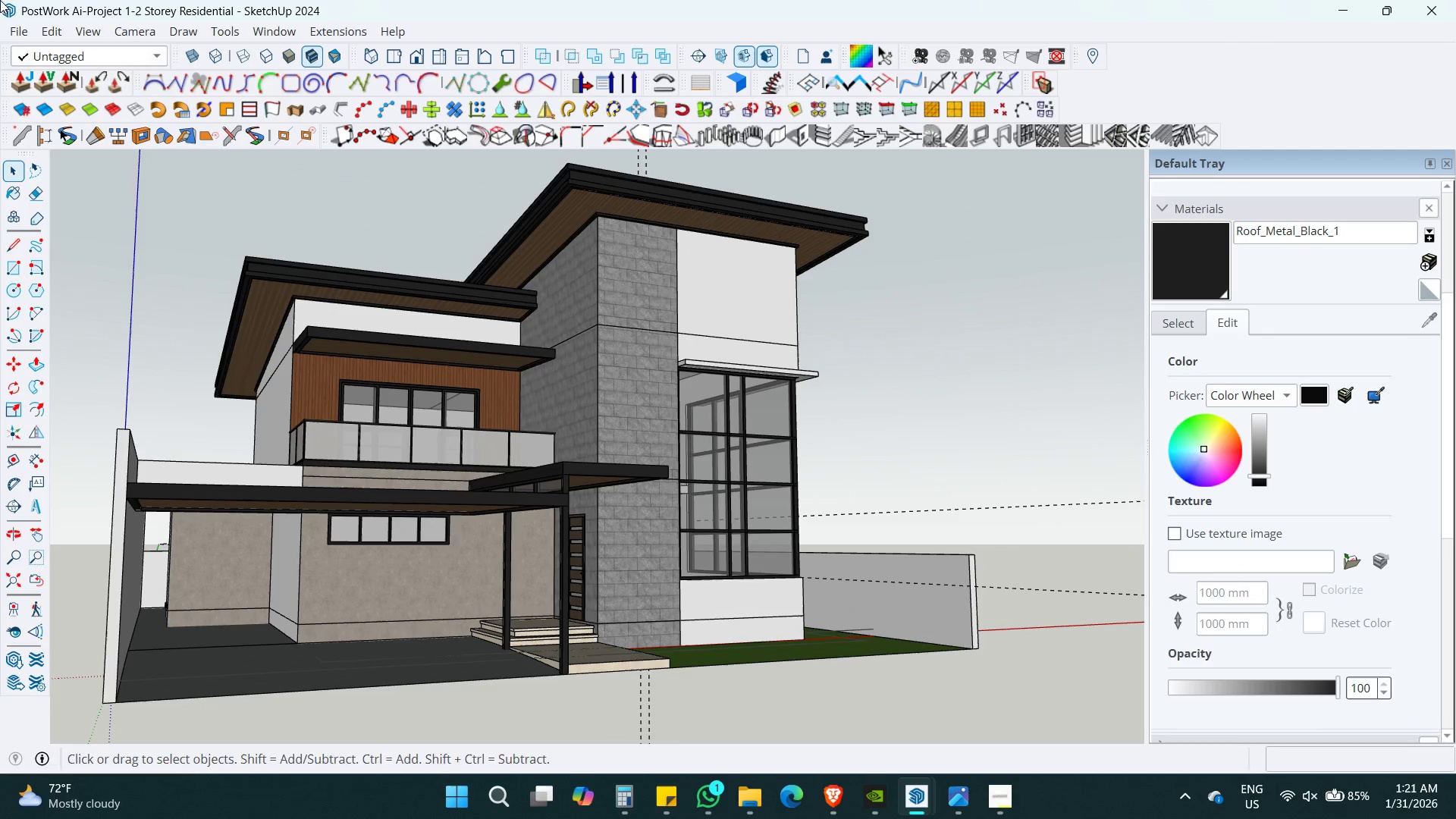 
left_click([59, 39])
 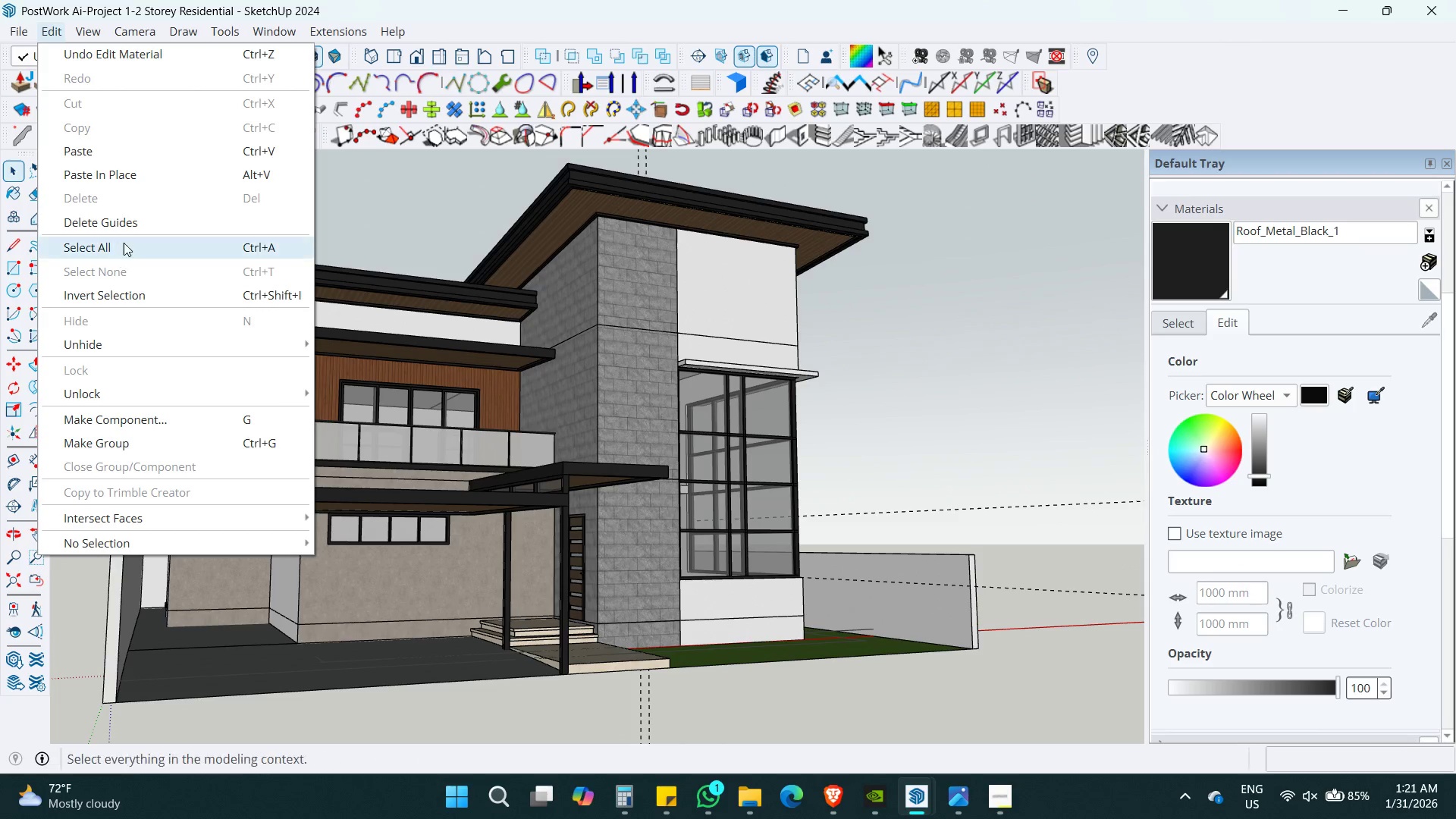 
left_click([136, 224])
 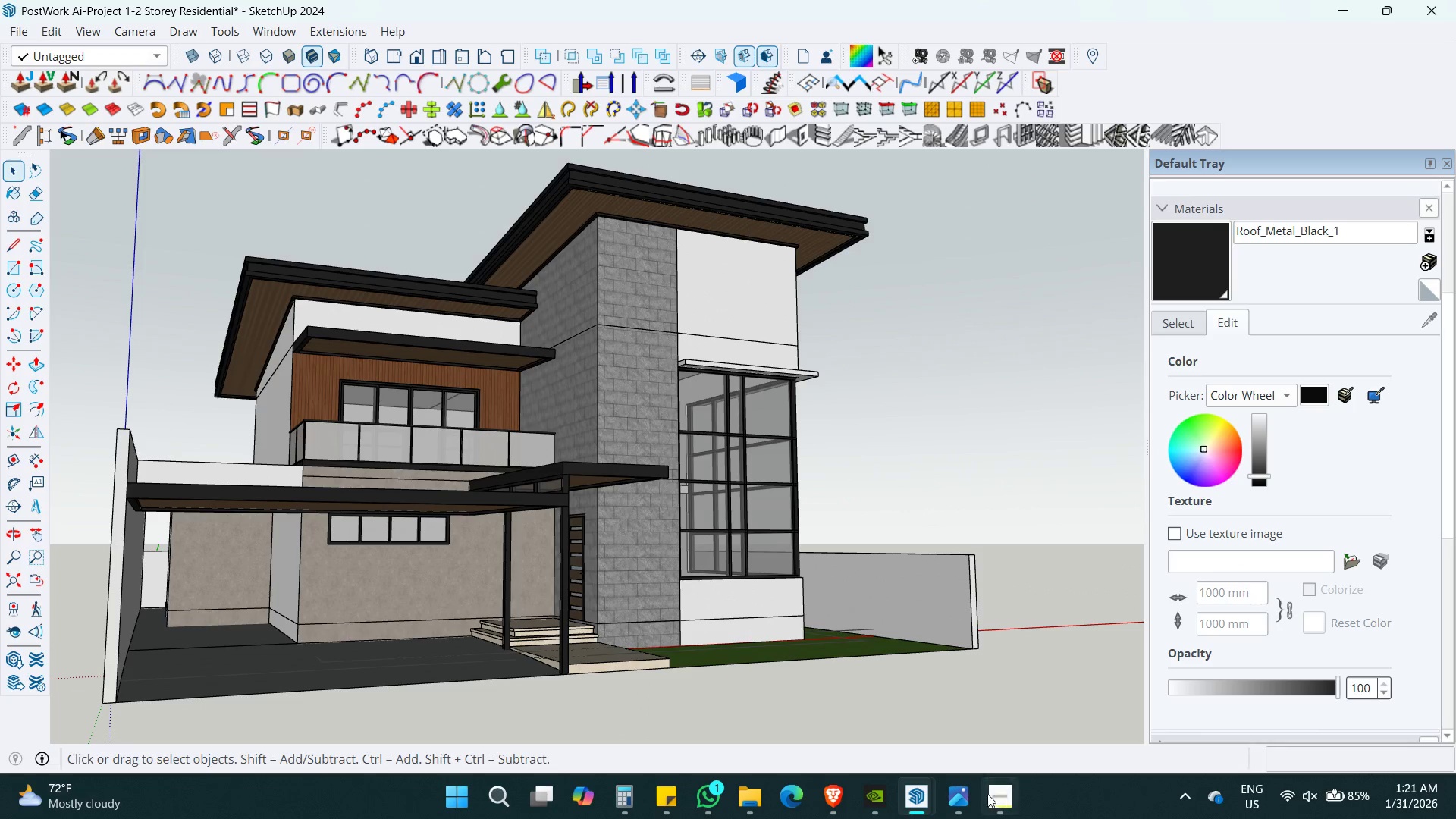 
left_click([1017, 801])